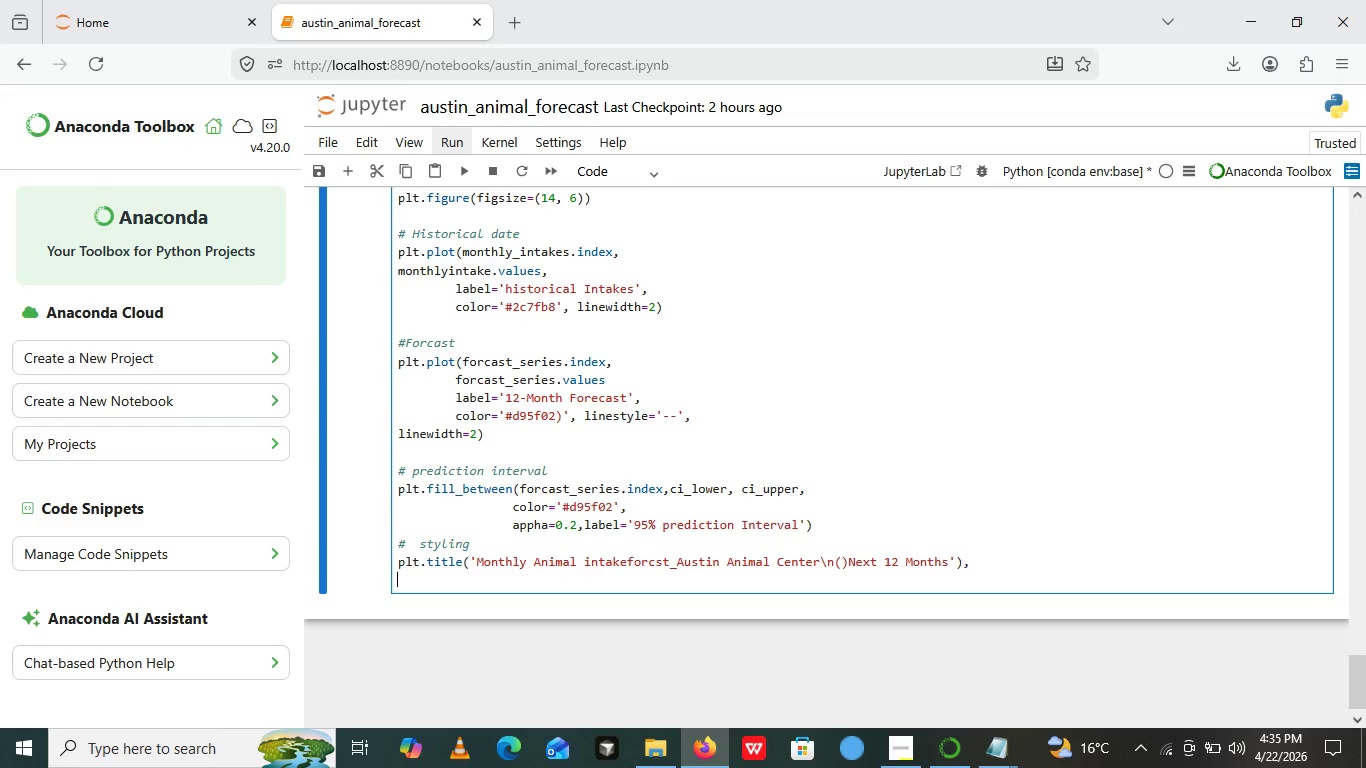 
type(fontsize)
 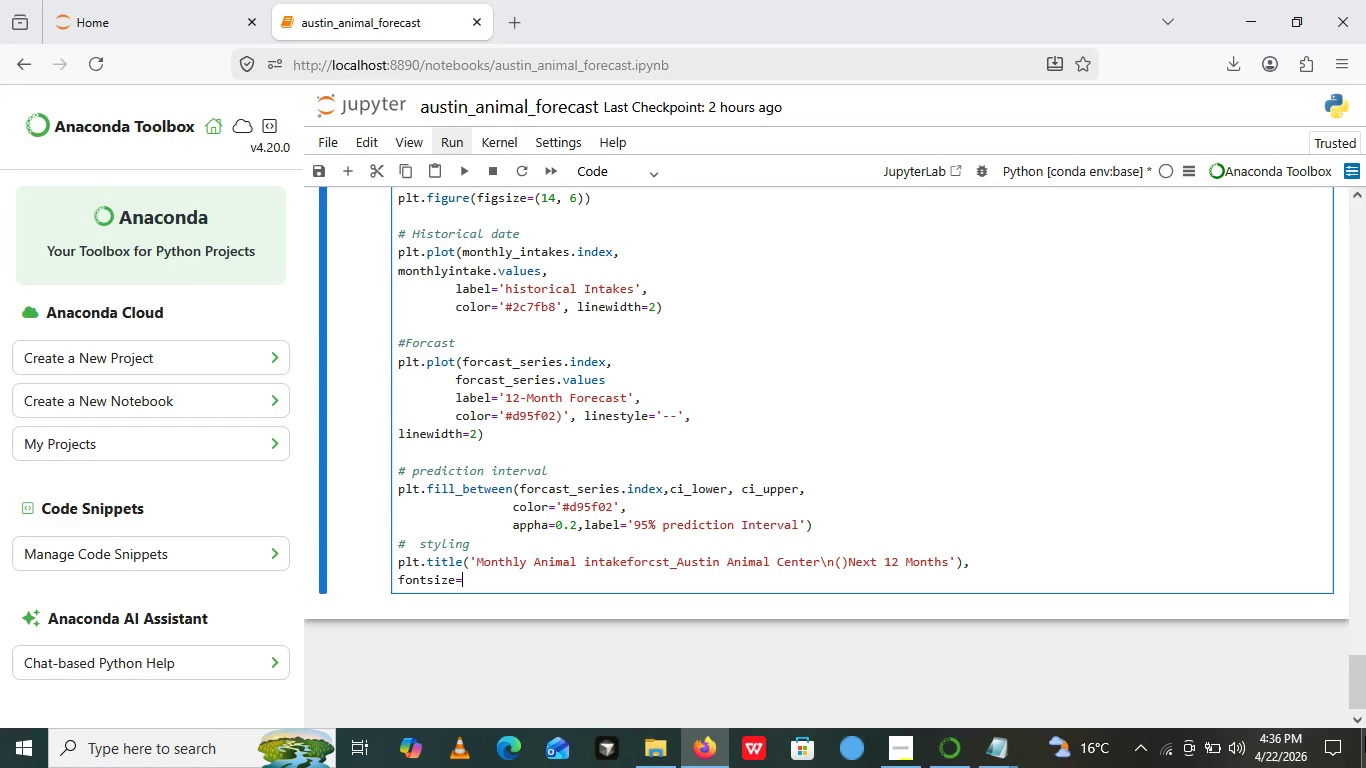 
type(=16,)
 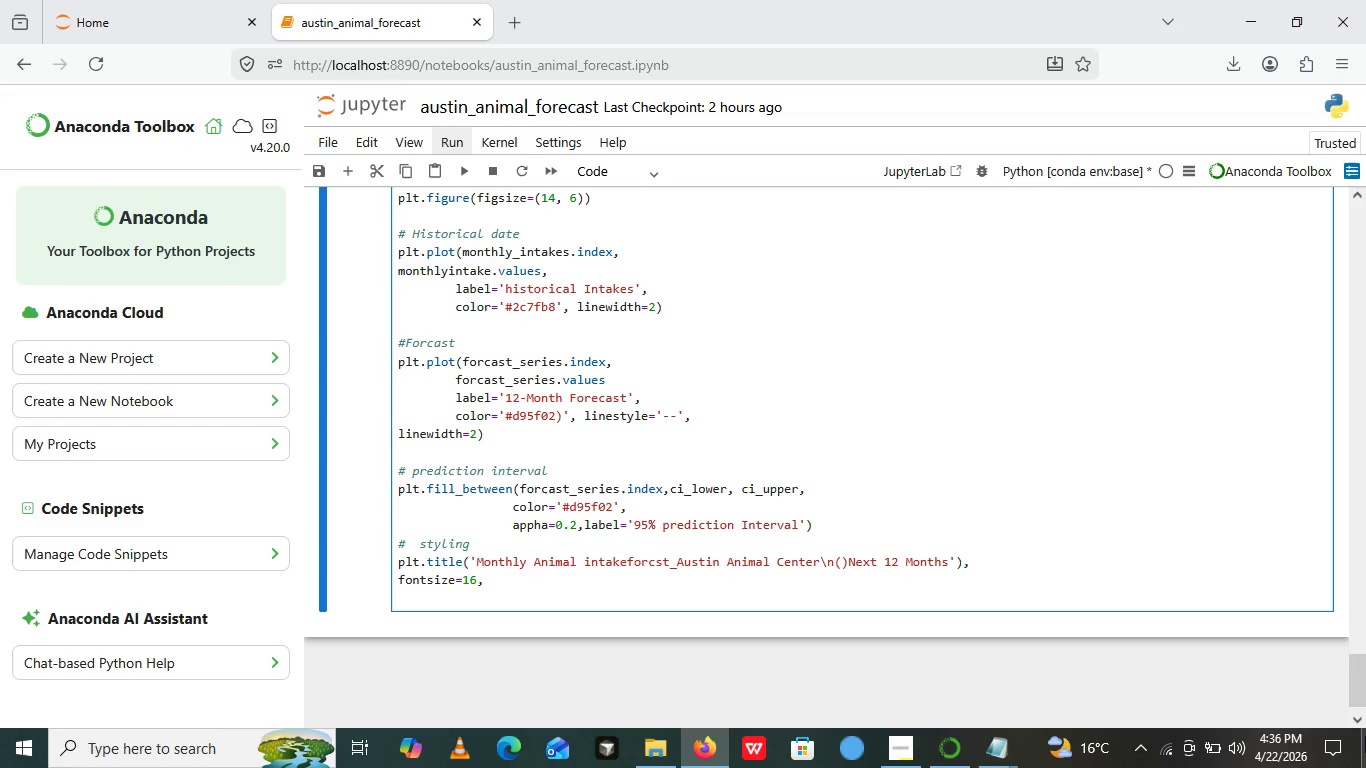 
key(Enter)
 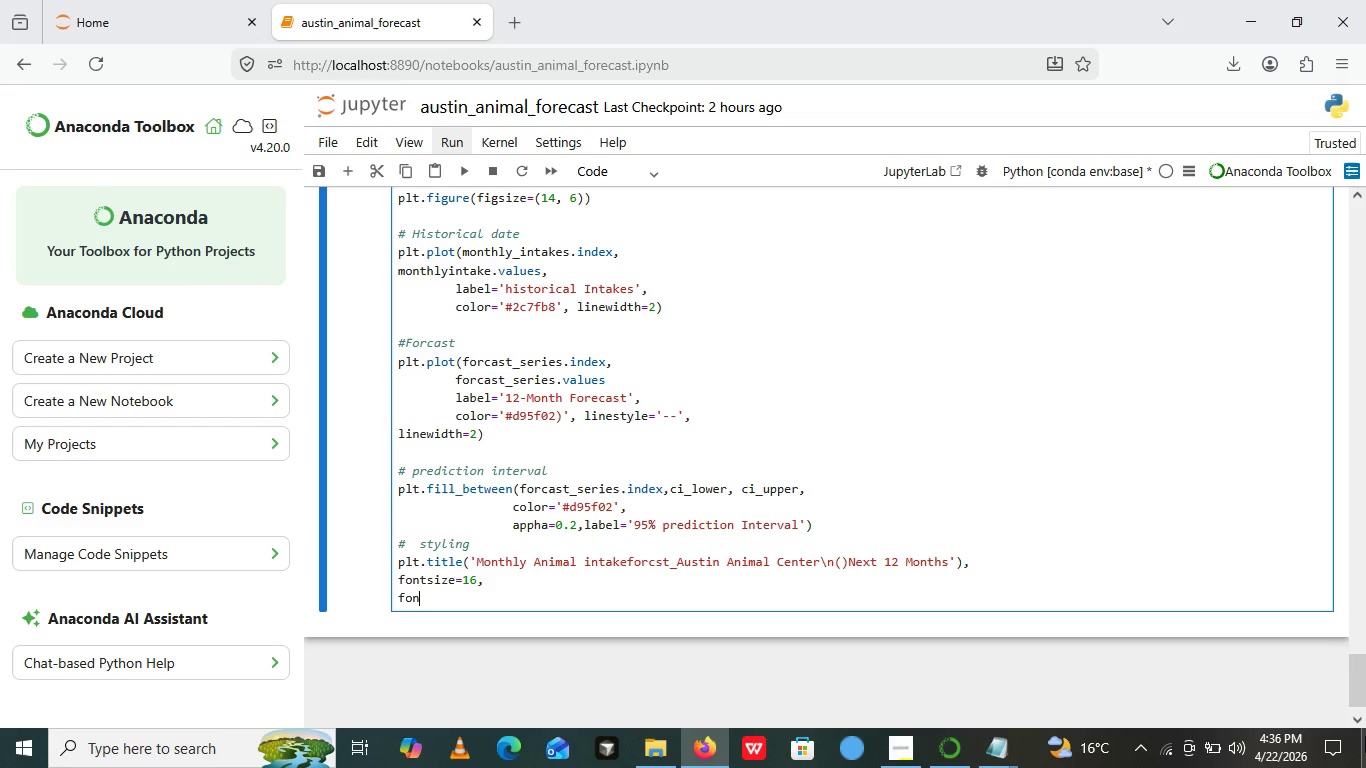 
type(fontwight ='')
 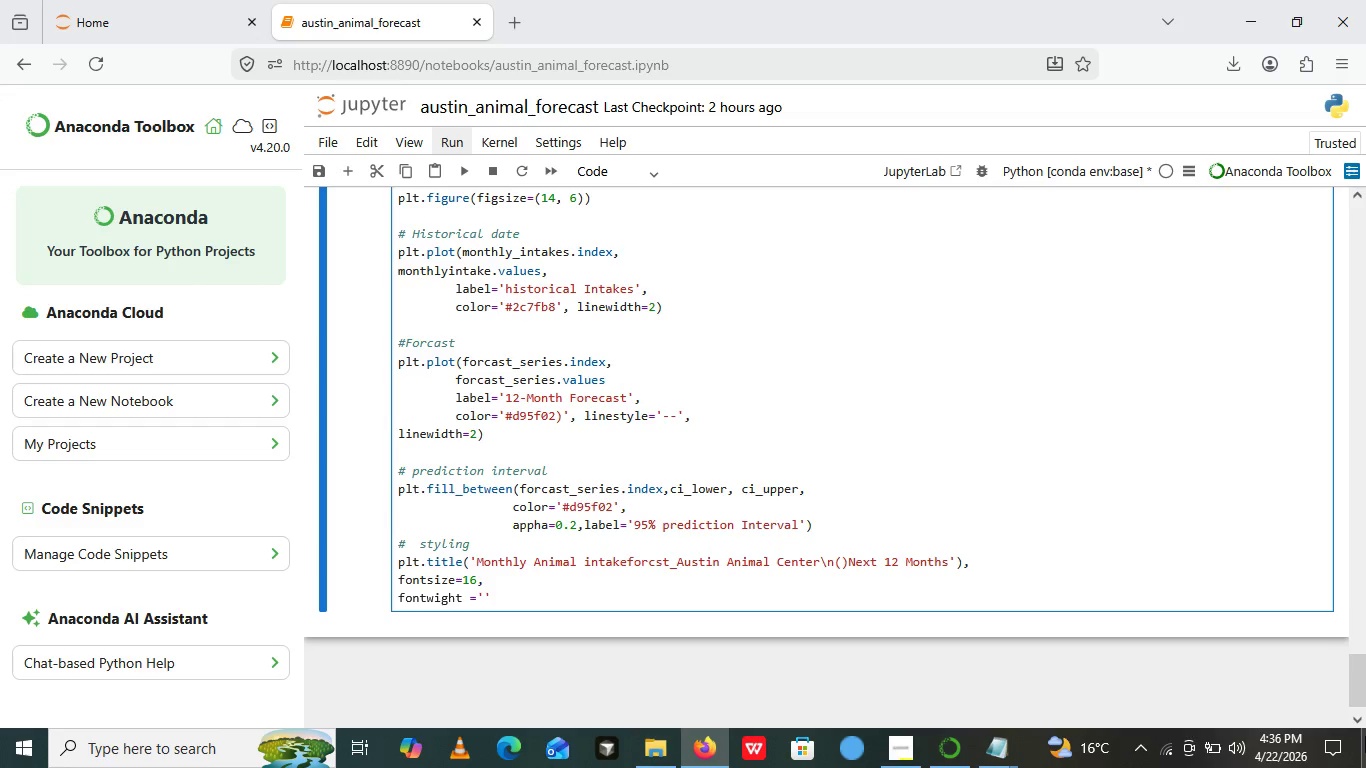 
key(ArrowLeft)
 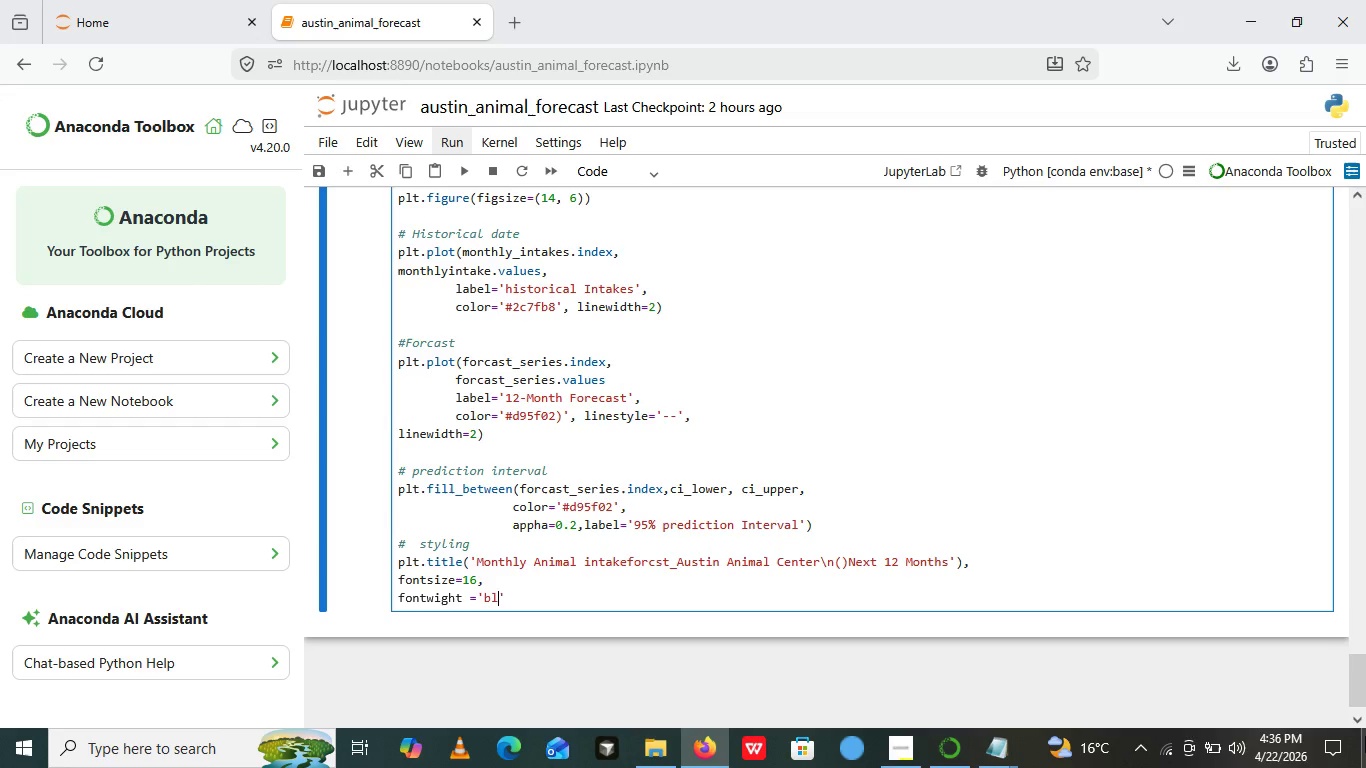 
type(bld)
key(Backspace)
key(Backspace)
type(old)
 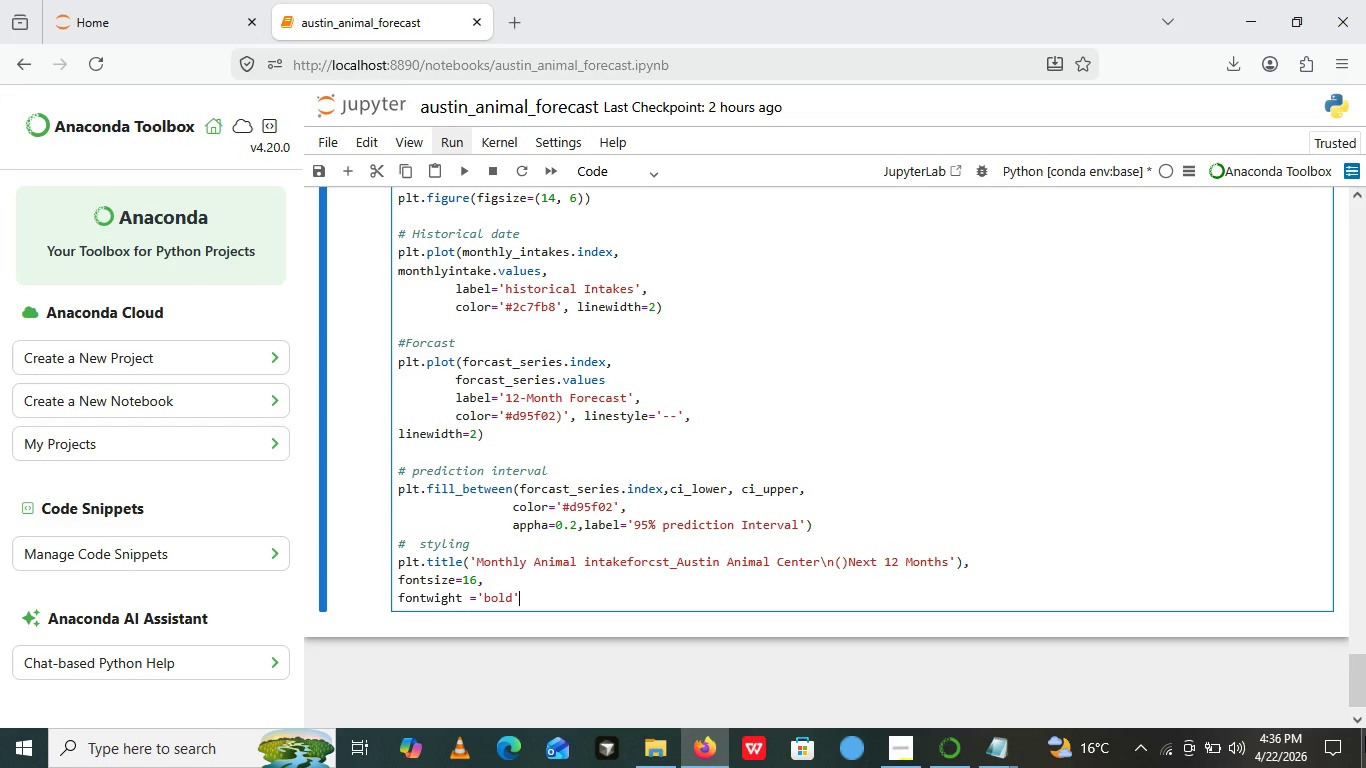 
key(ArrowRight)
 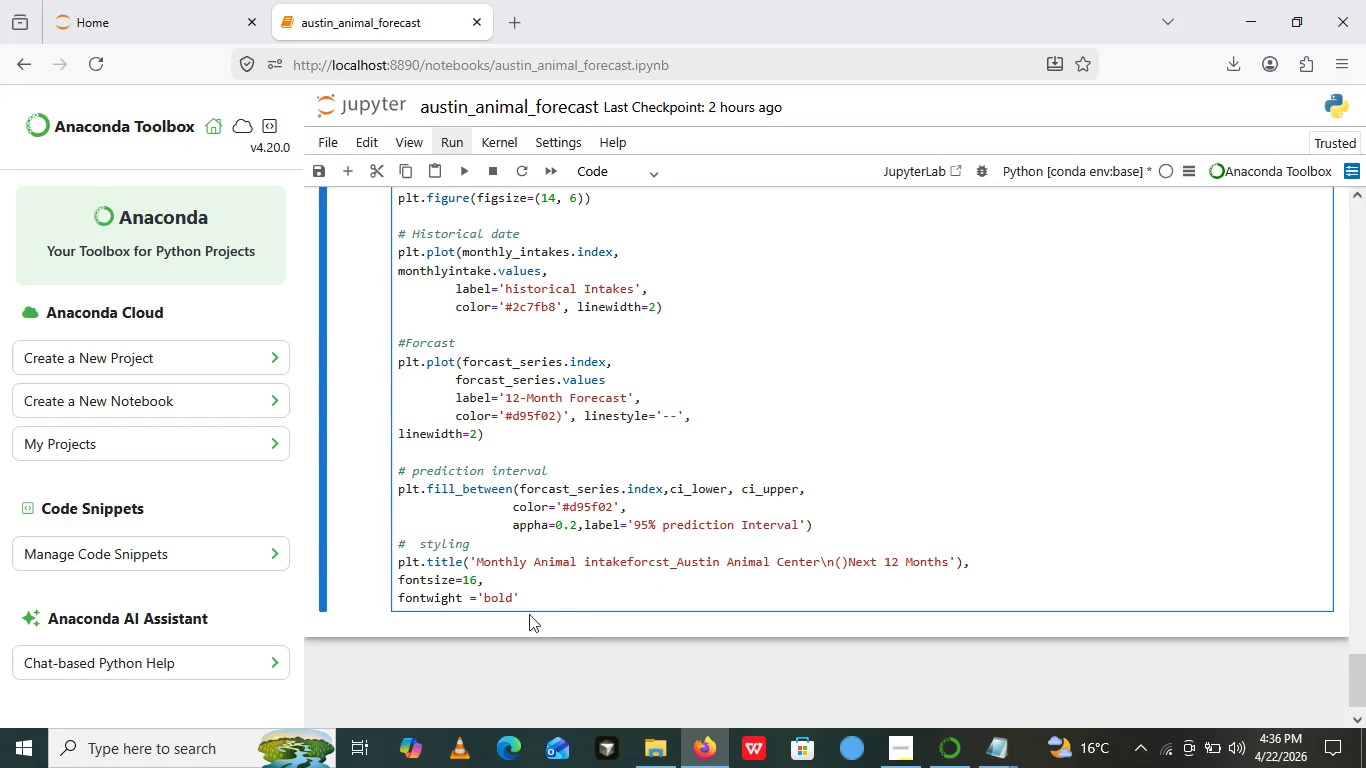 
wait(7.83)
 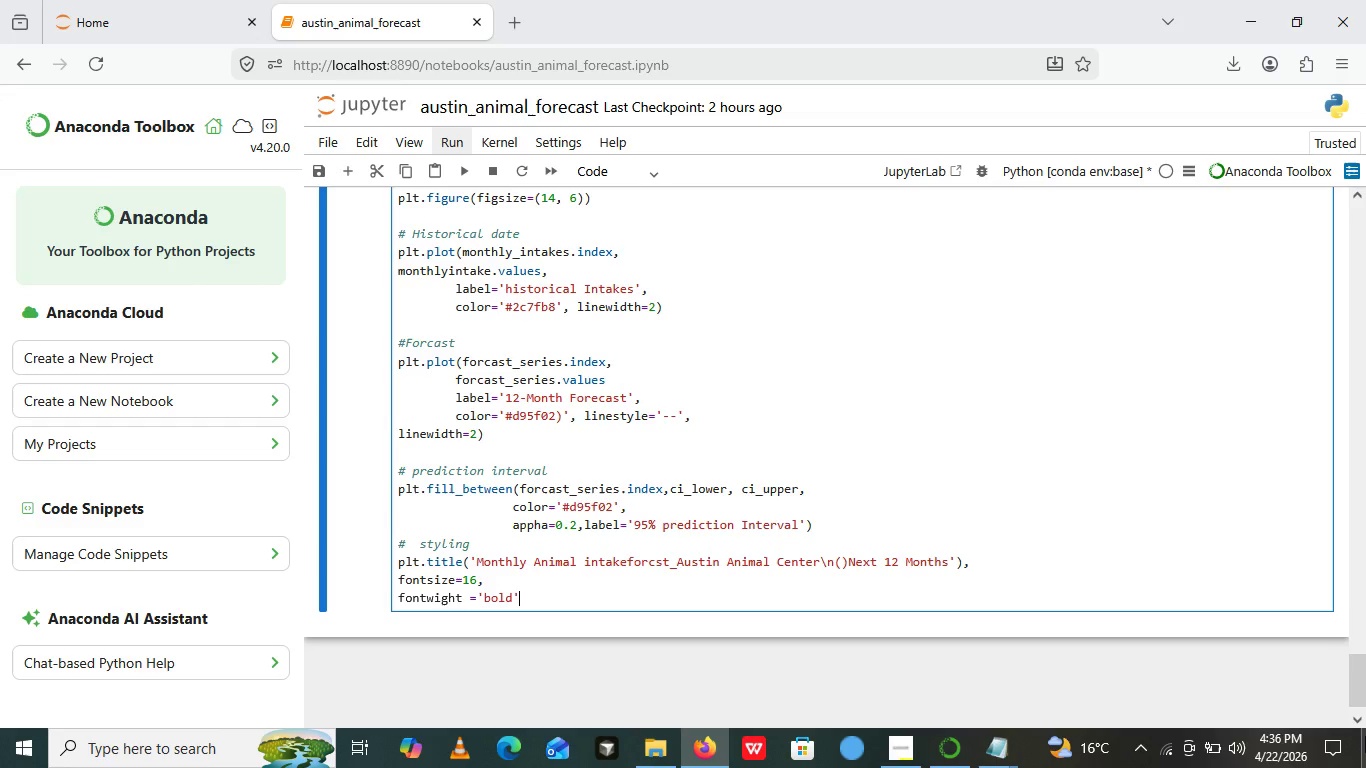 
left_click([480, 593])
 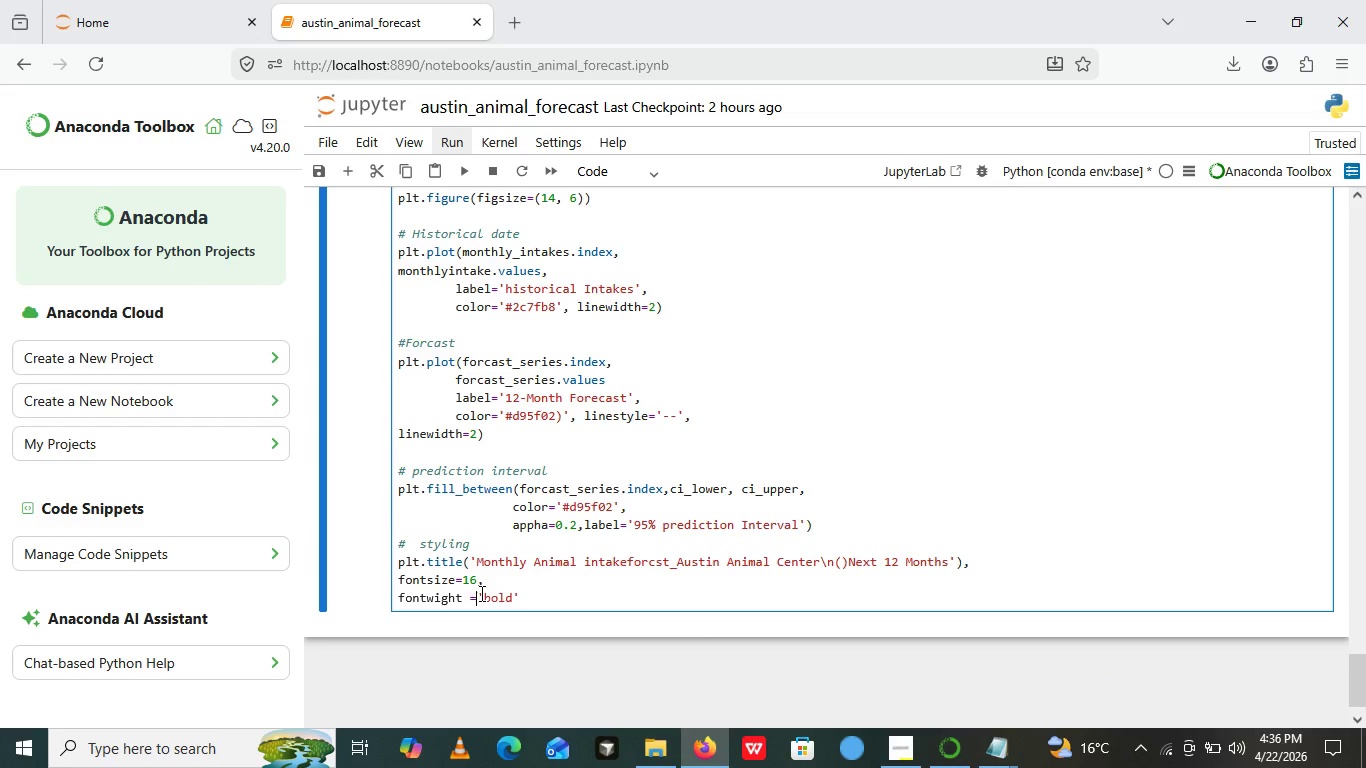 
hold_key(key=ShiftLeft, duration=1.01)
 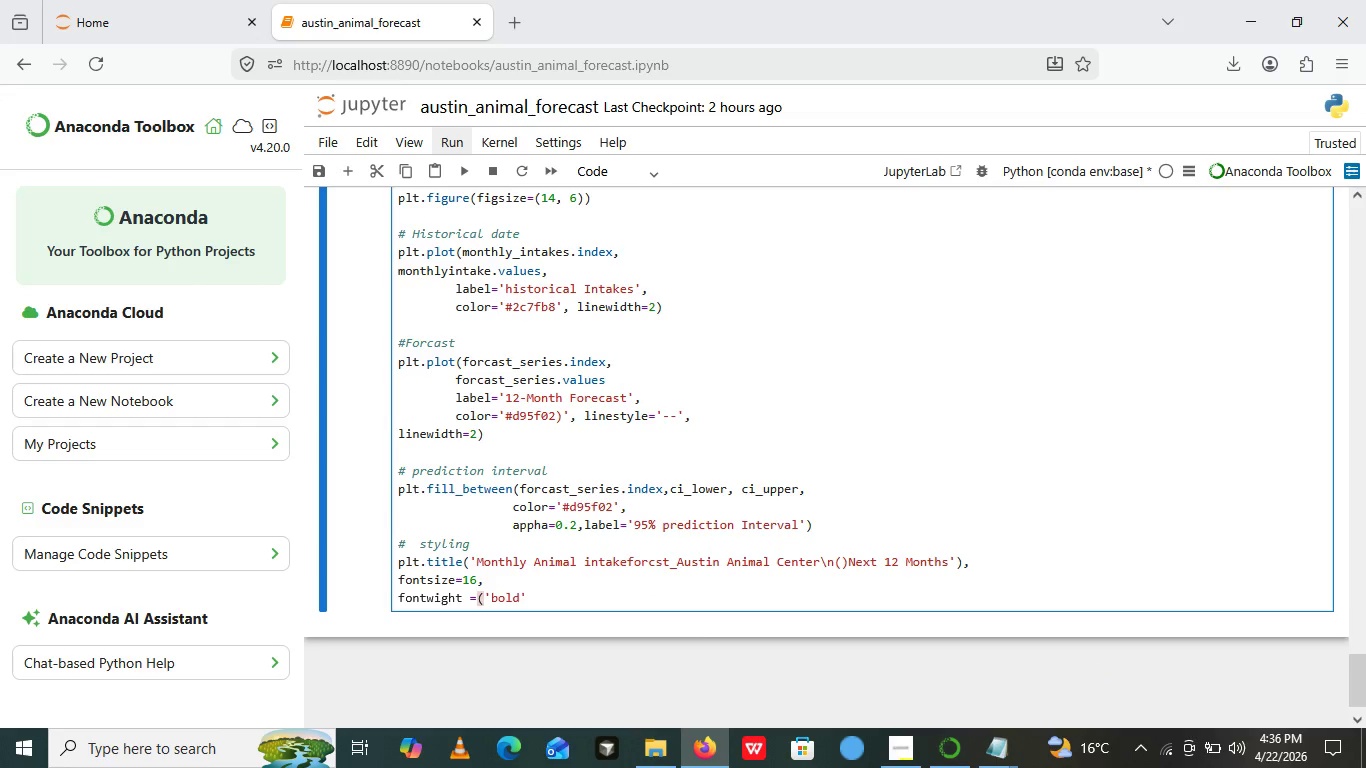 
key(Shift+9)
 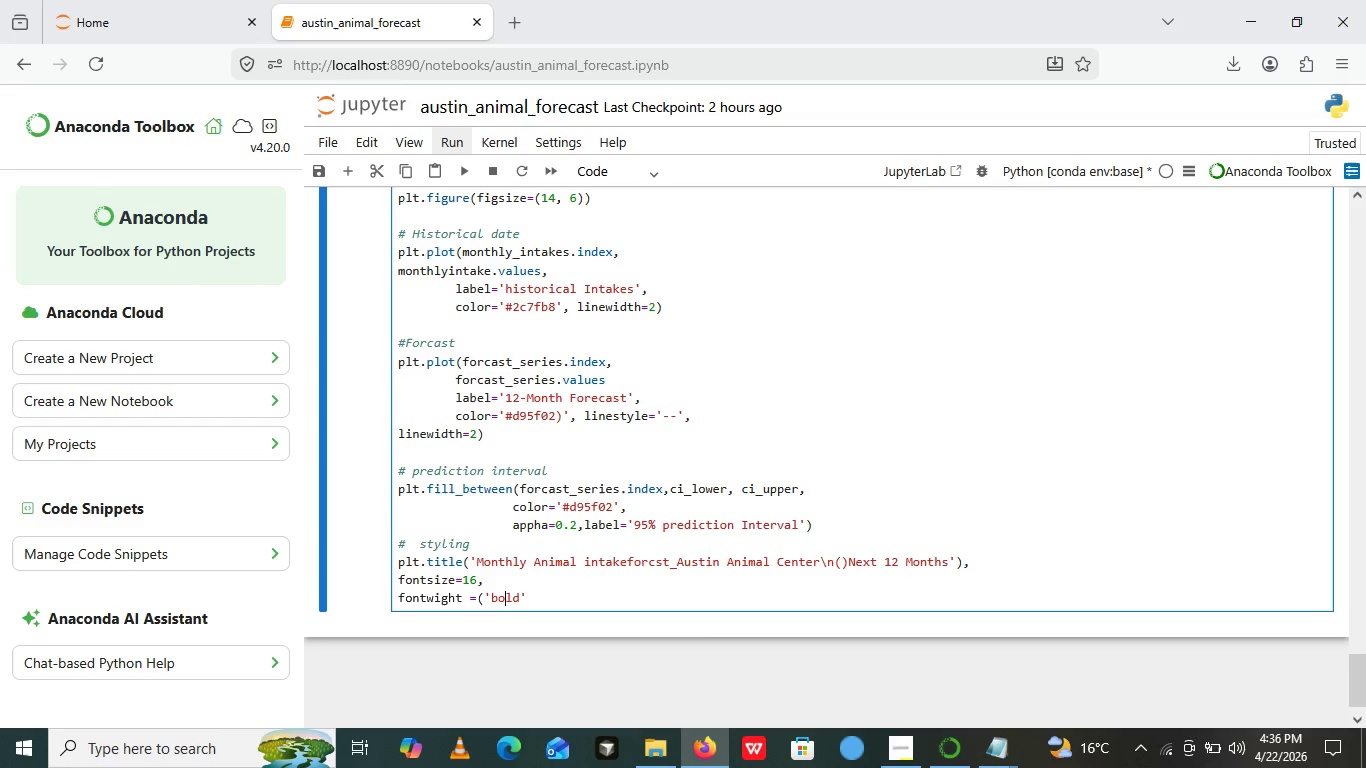 
key(ArrowRight)
 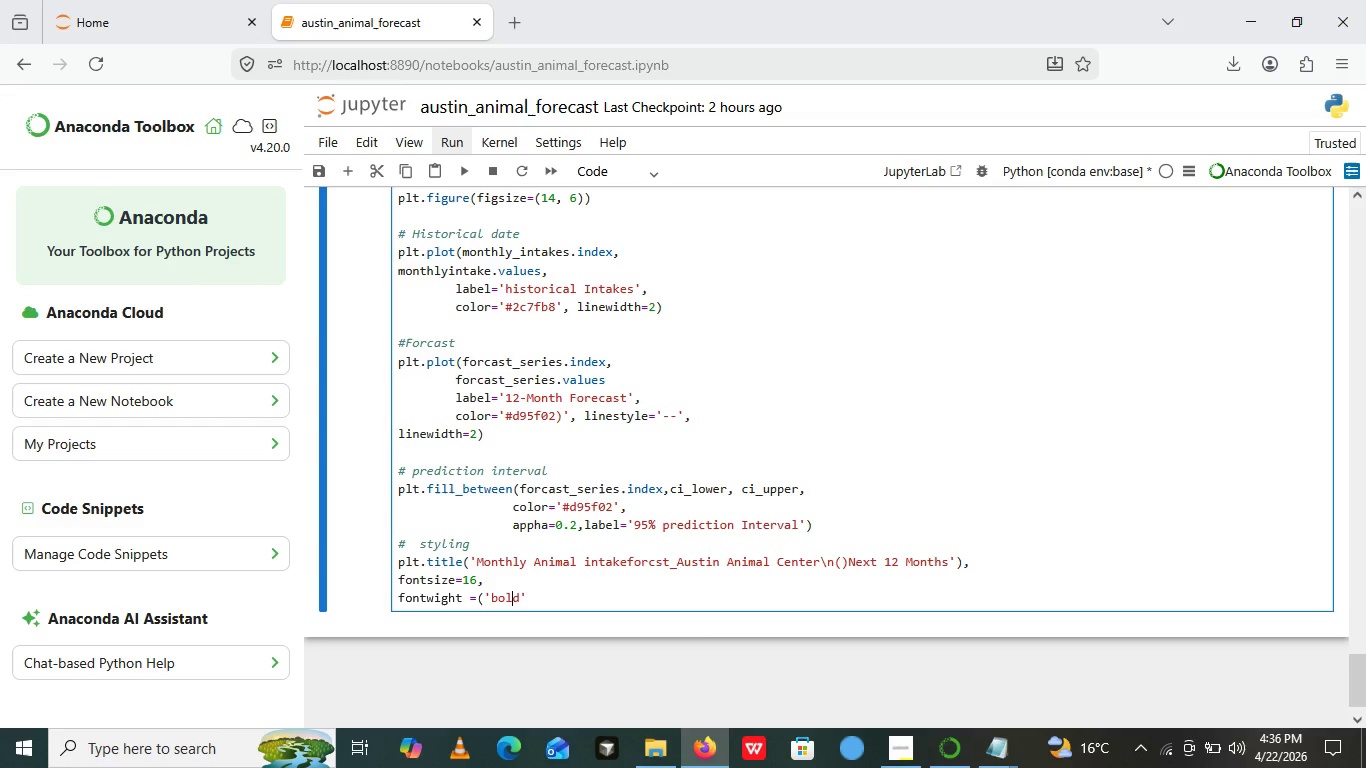 
key(ArrowRight)
 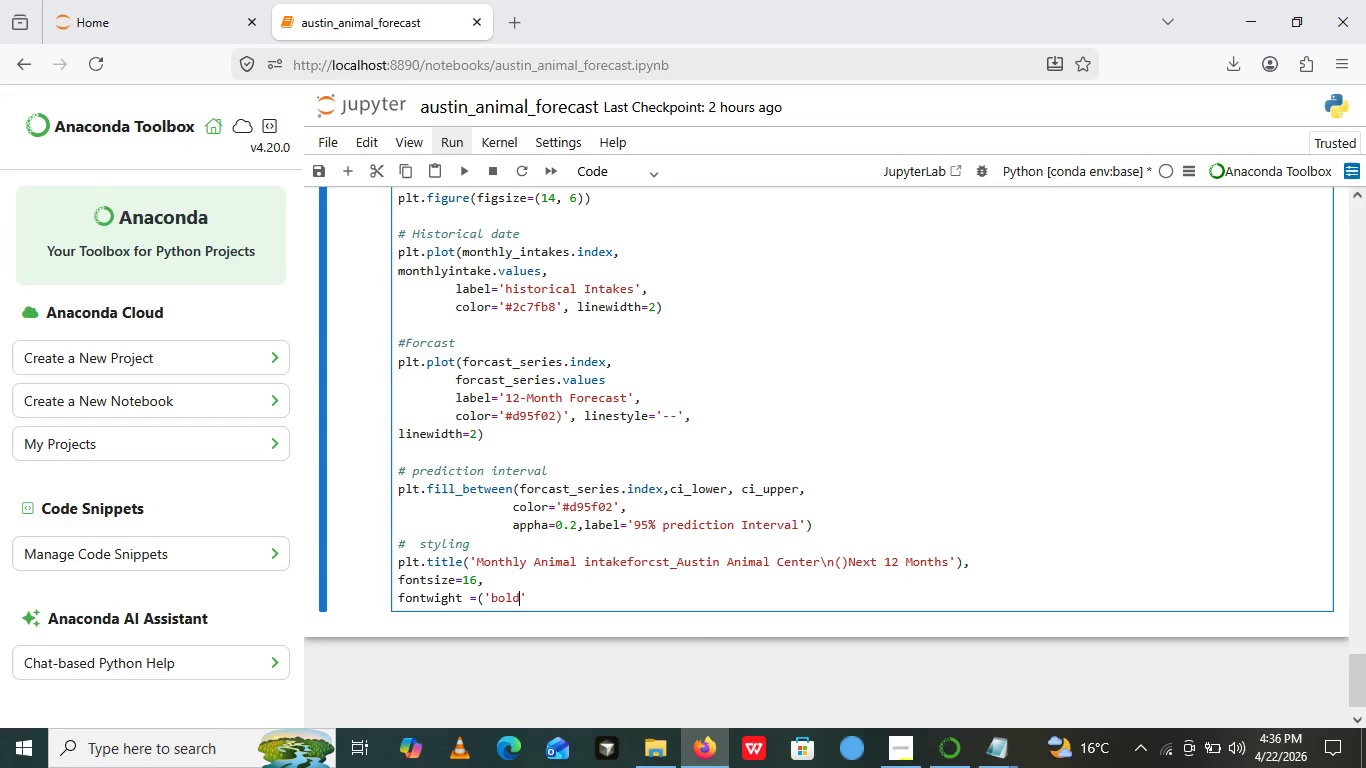 
key(ArrowRight)
 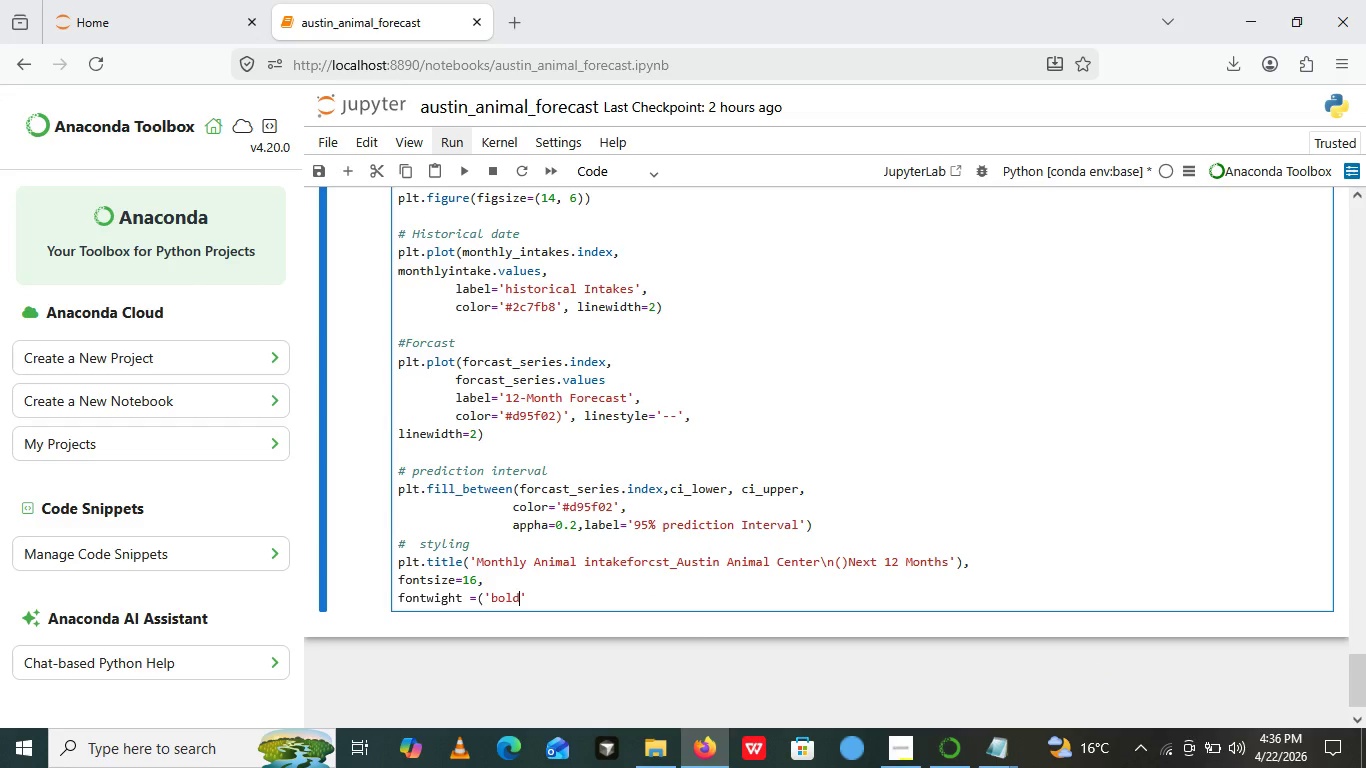 
key(ArrowRight)
 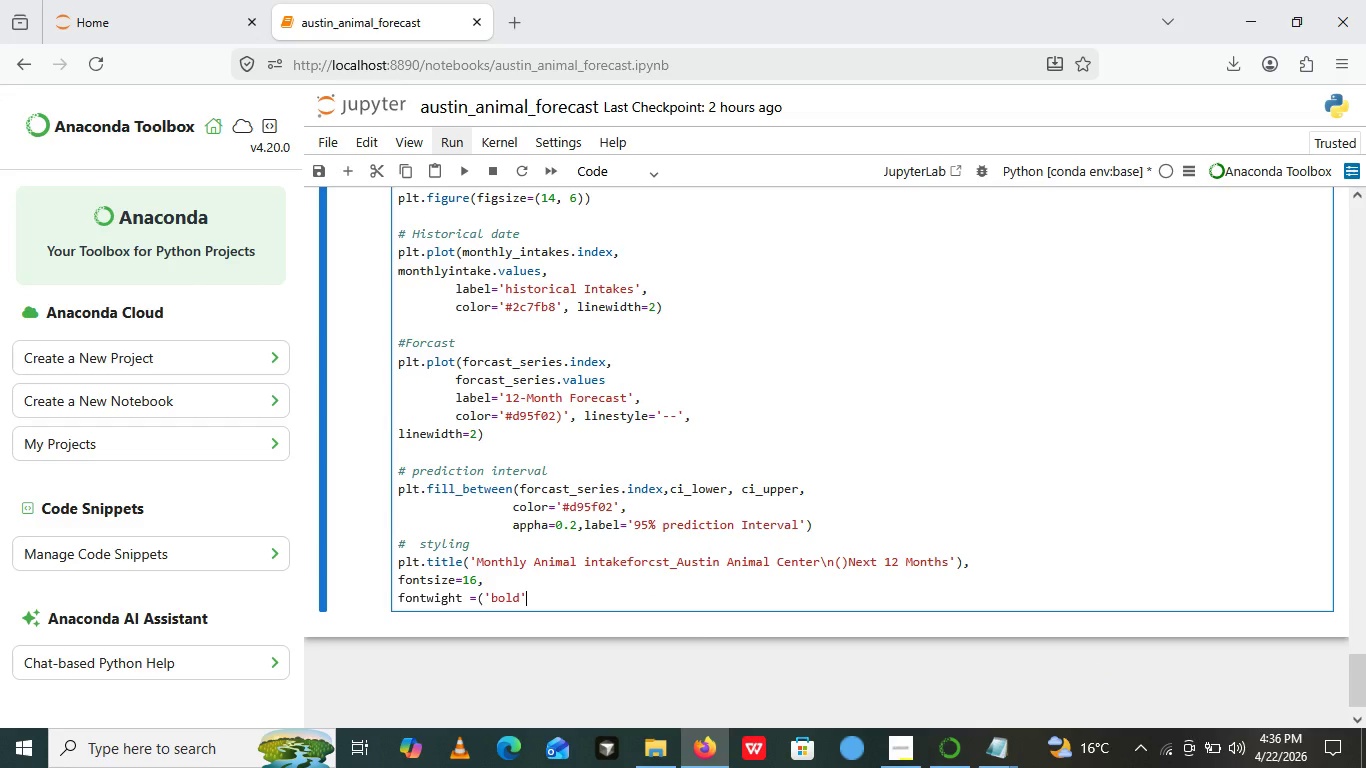 
key(ArrowRight)
 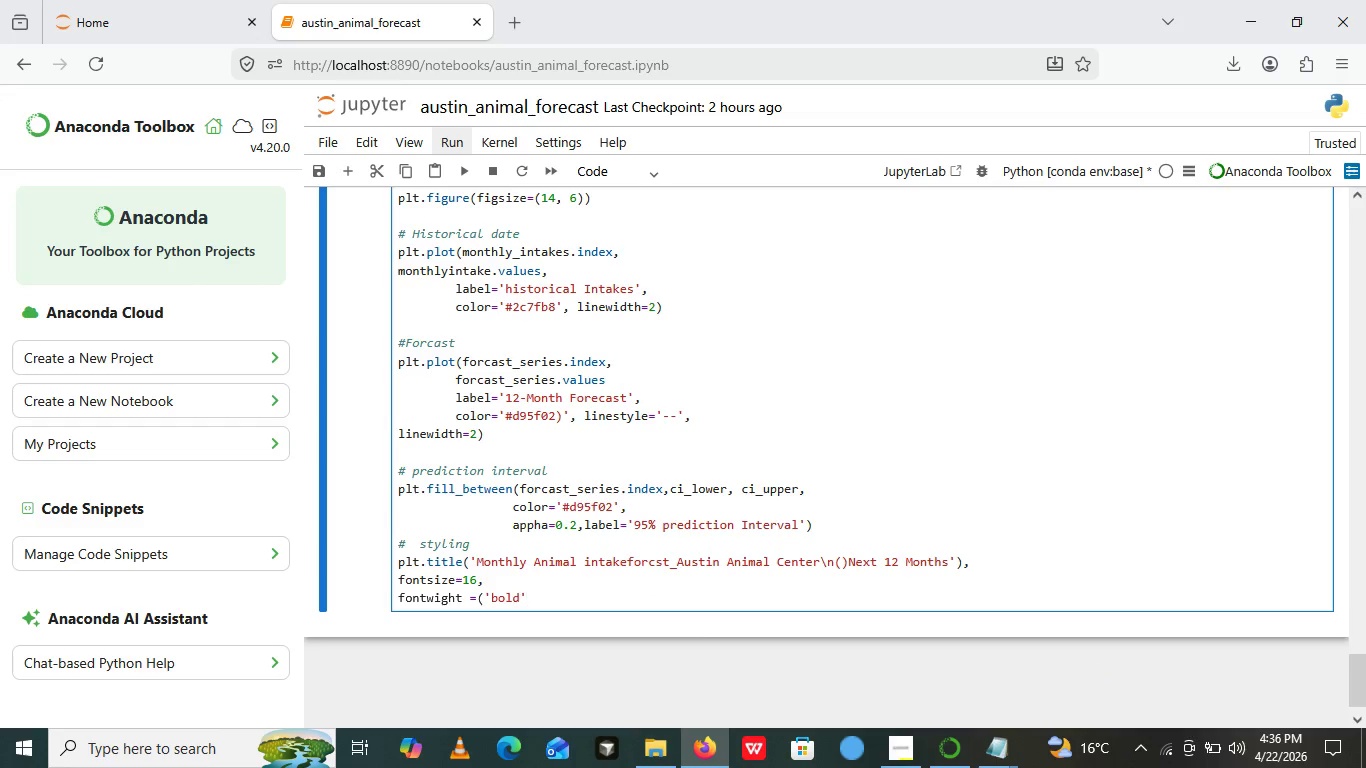 
key(ArrowRight)
 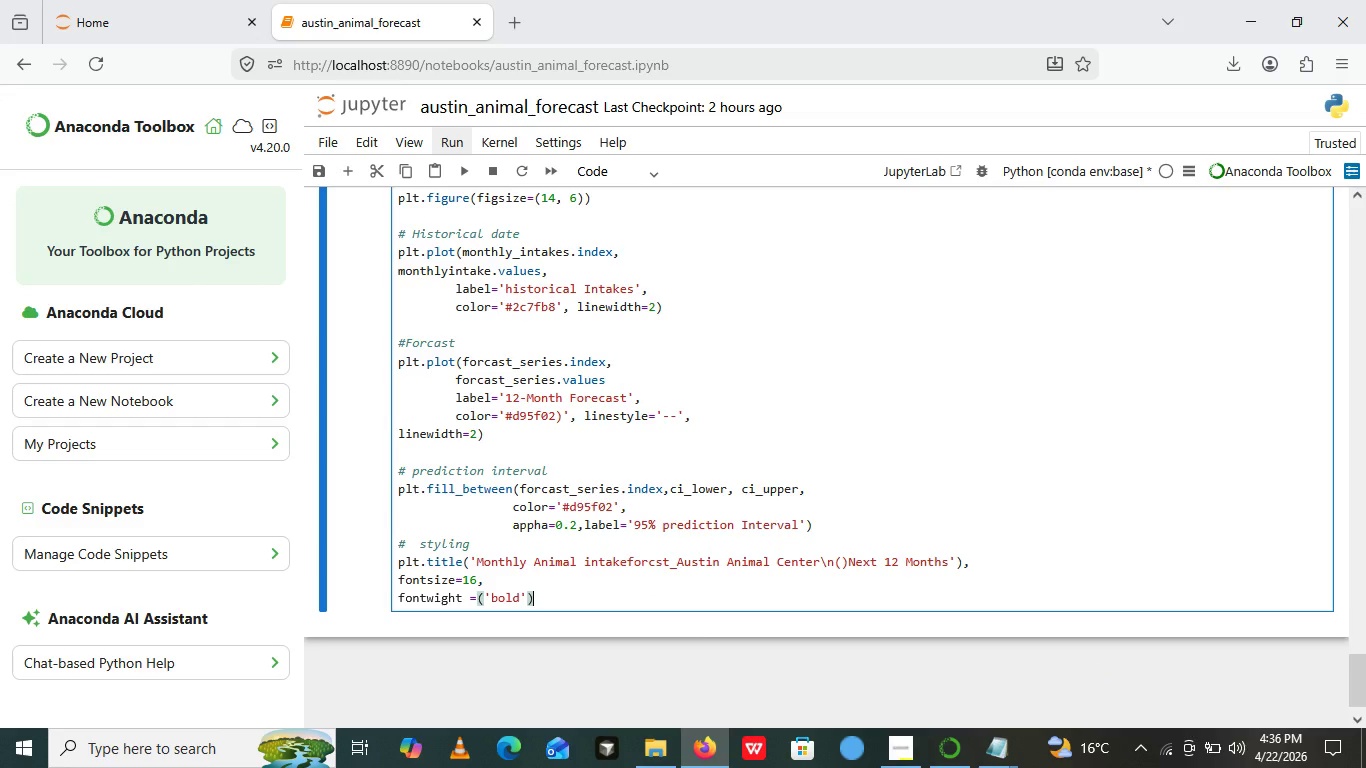 
key(Shift+0)
 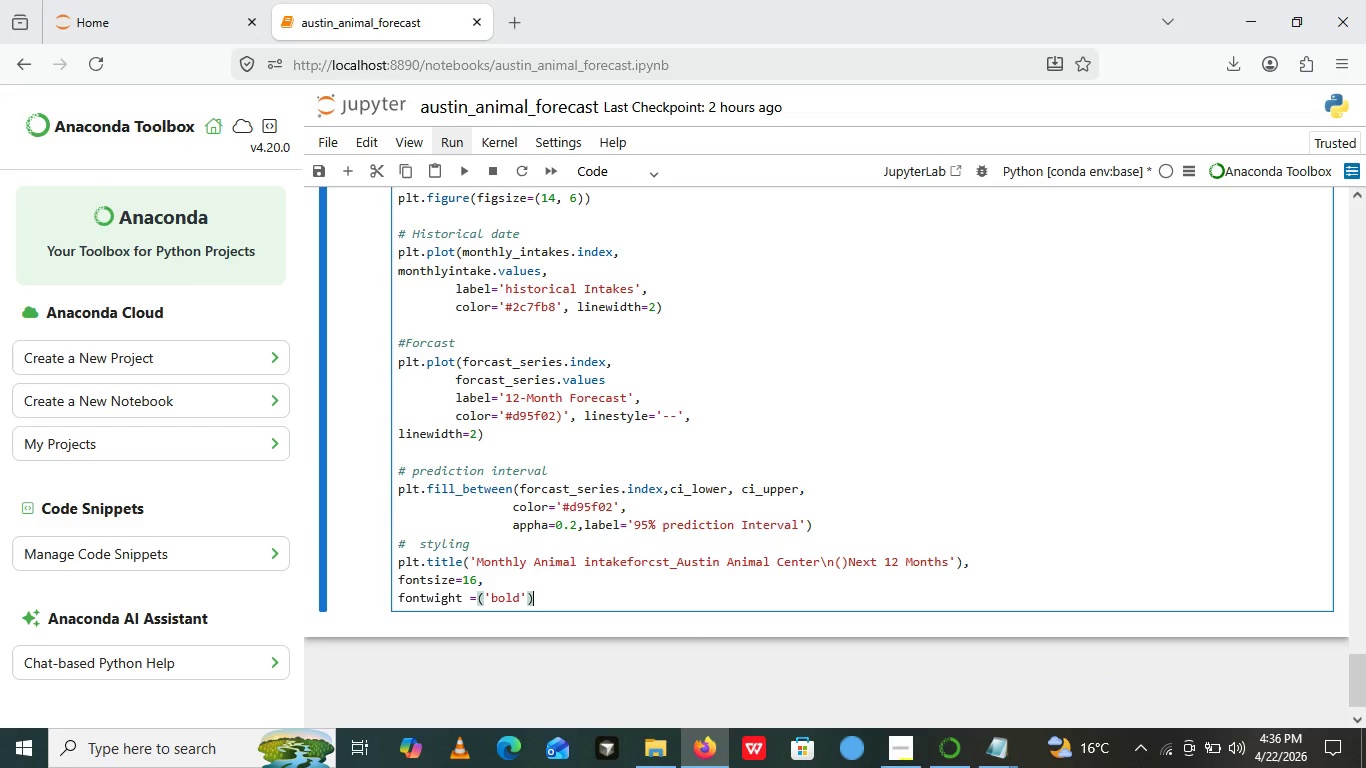 
key(ArrowRight)
 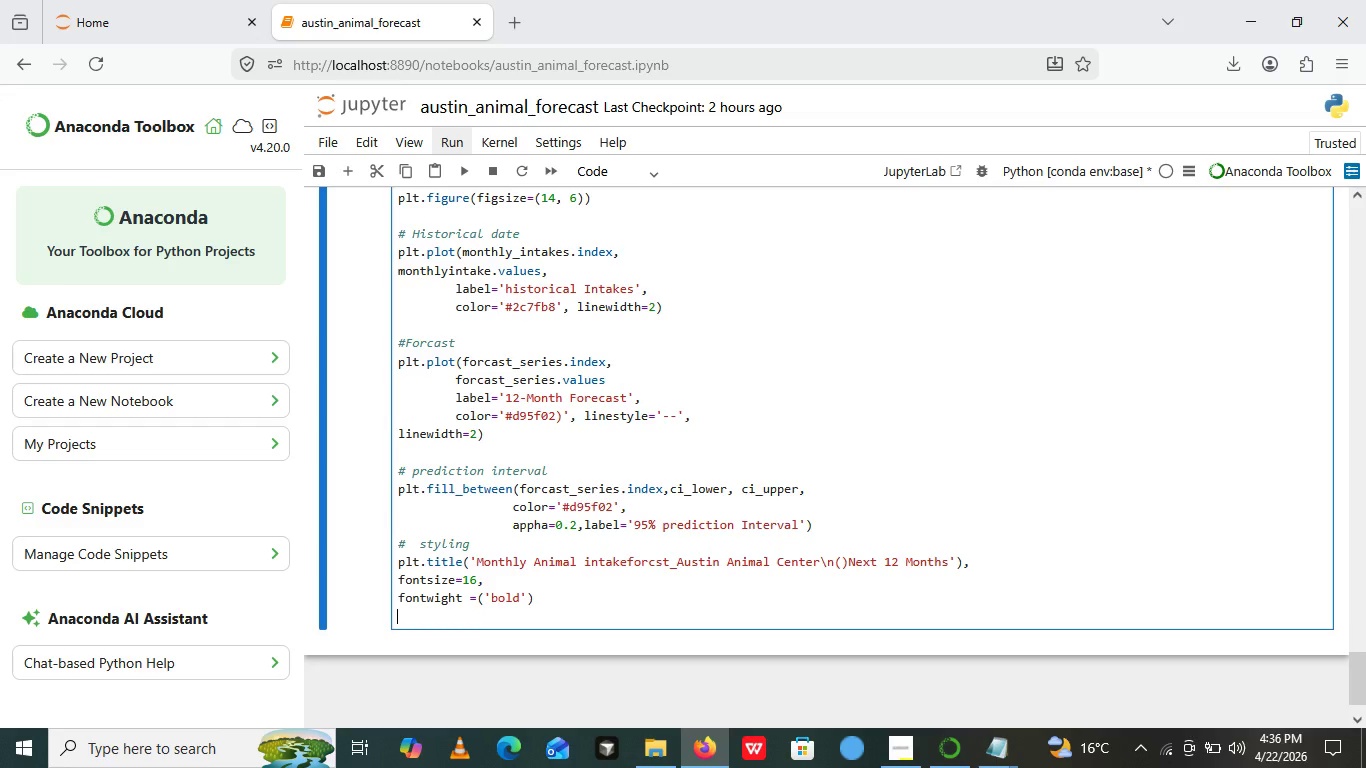 
key(Enter)
 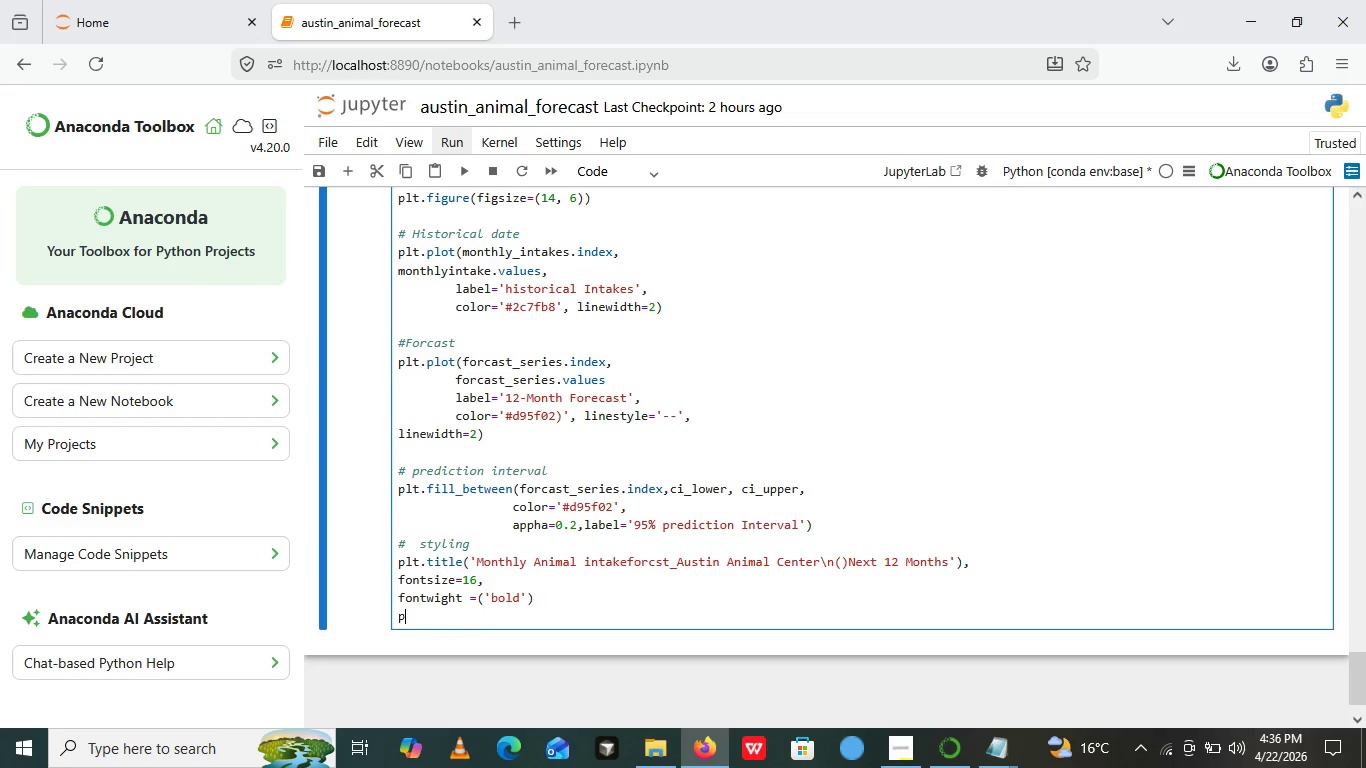 
type(plt.xlabel())
 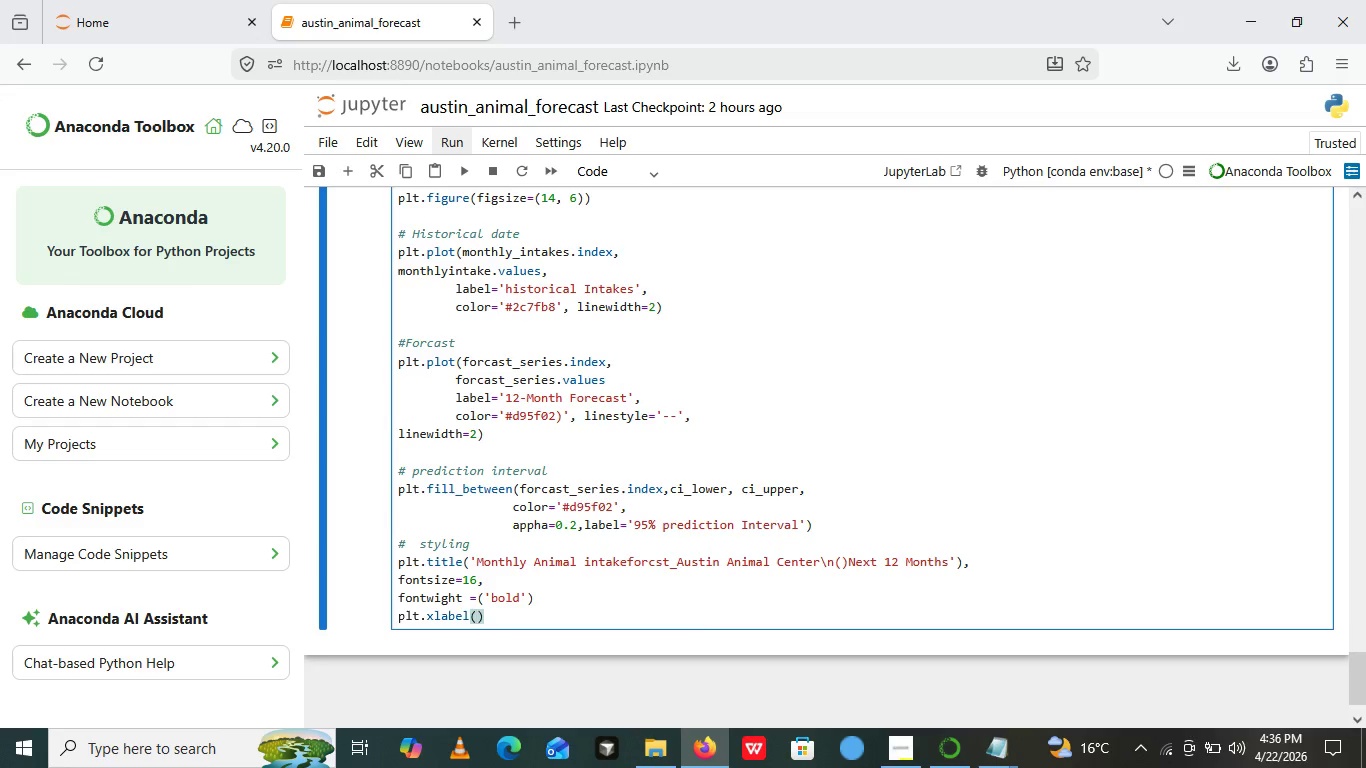 
key(ArrowLeft)
 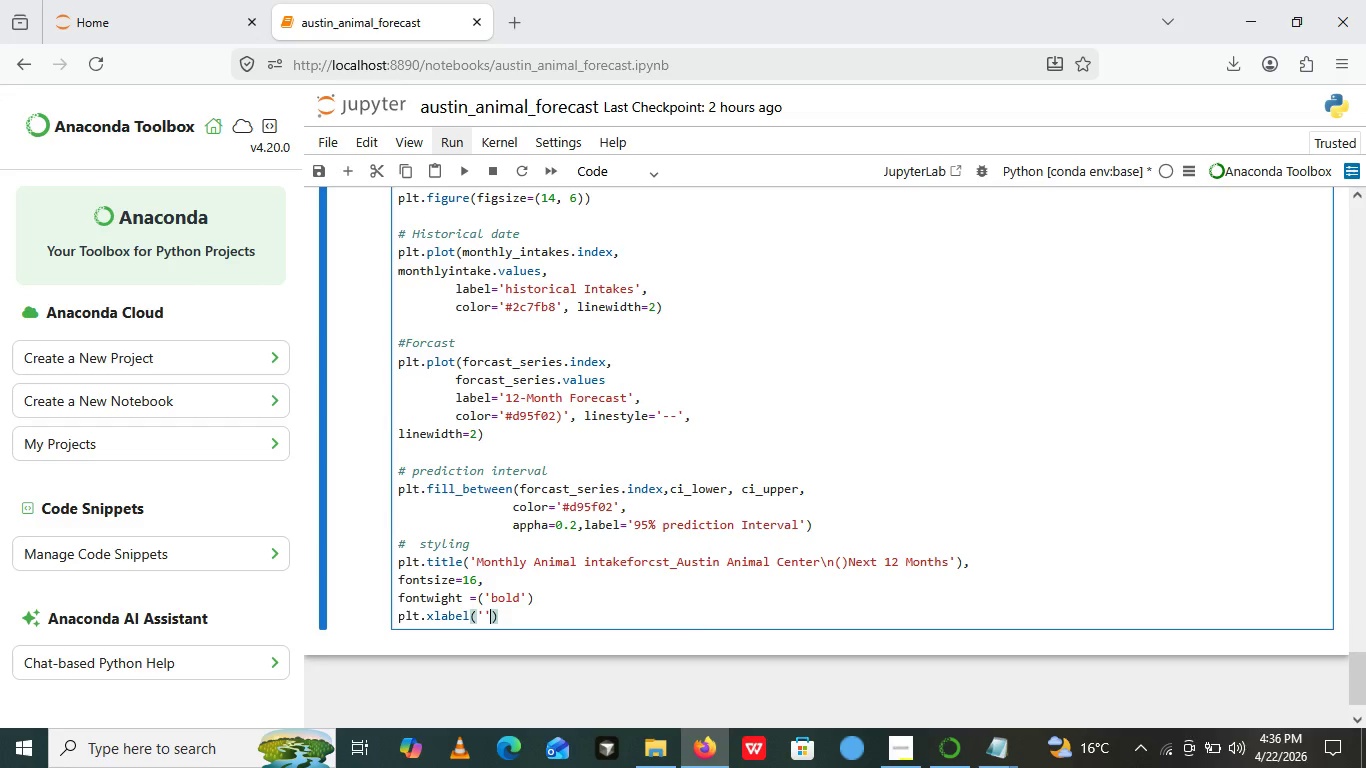 
key(Quote)
 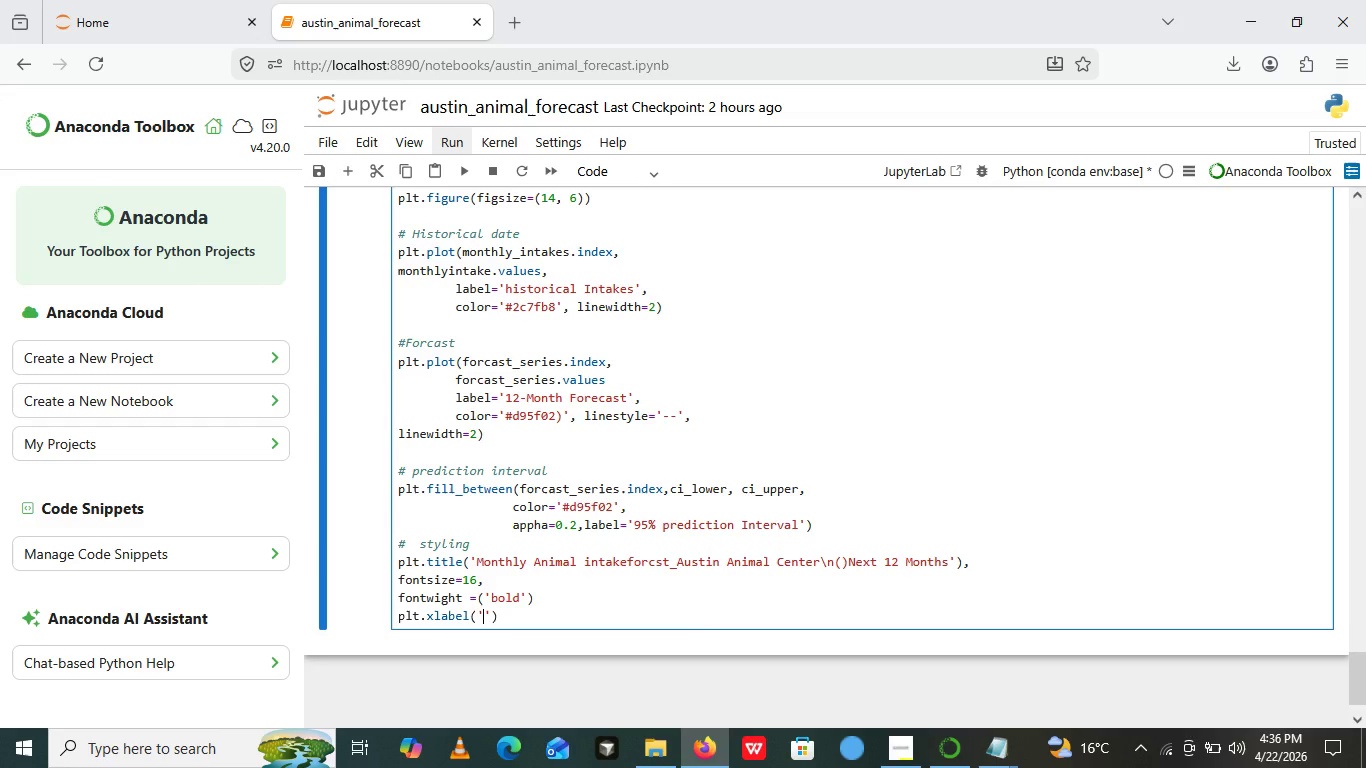 
key(Quote)
 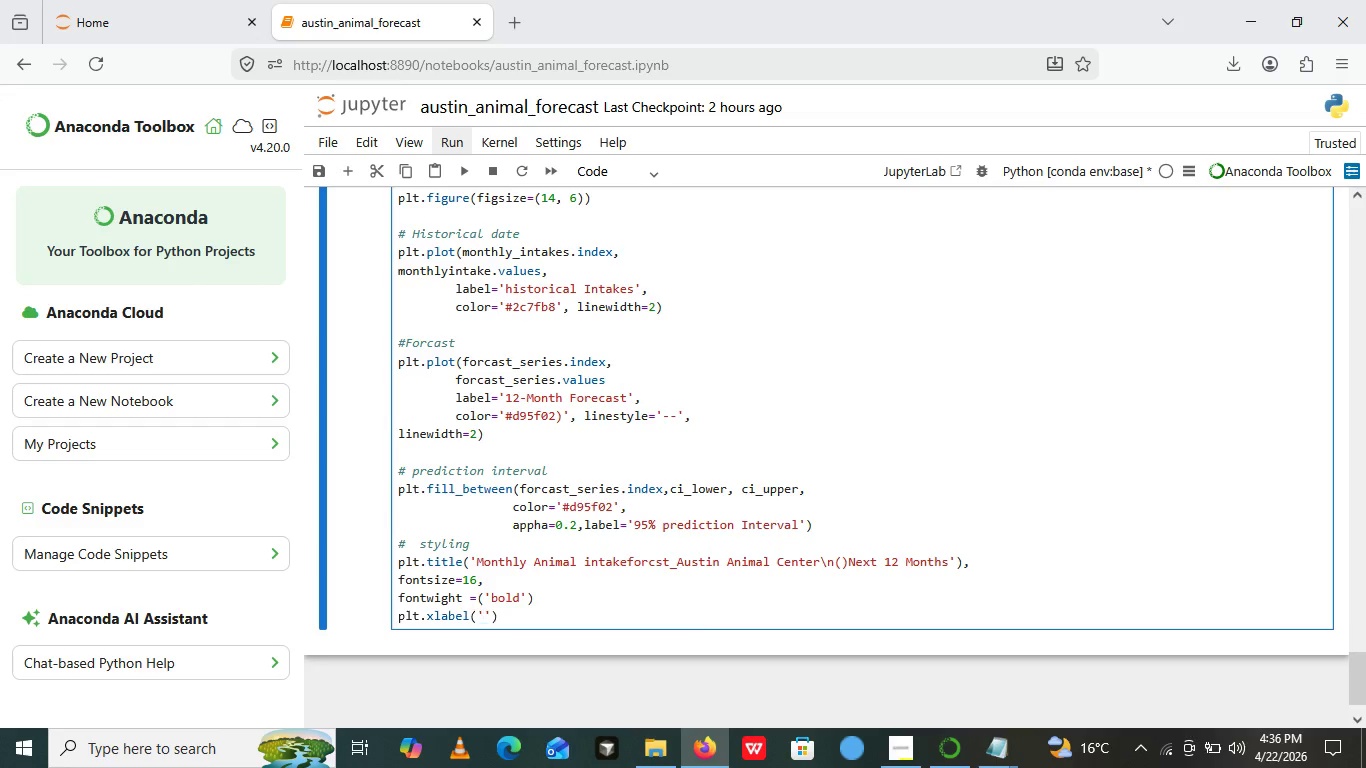 
key(ArrowLeft)
 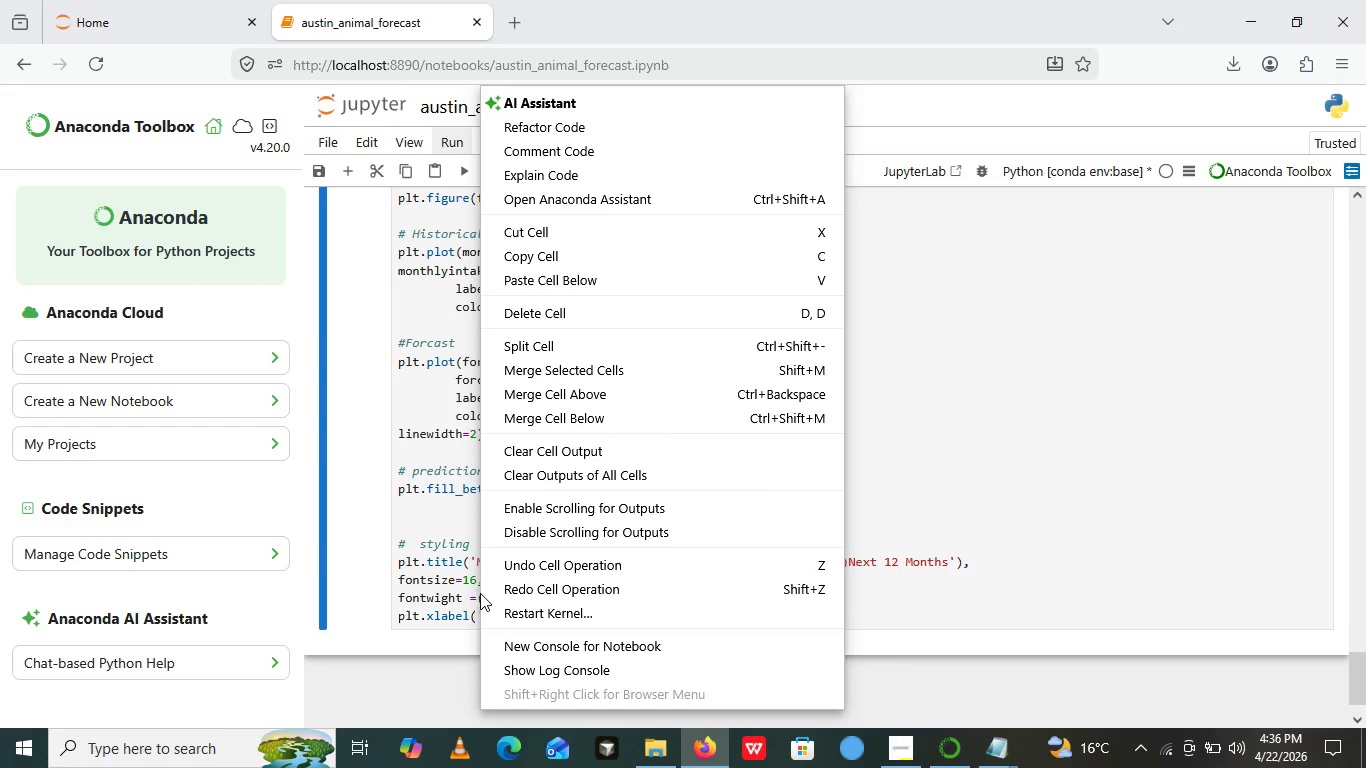 
key(Shift+ShiftLeft)
 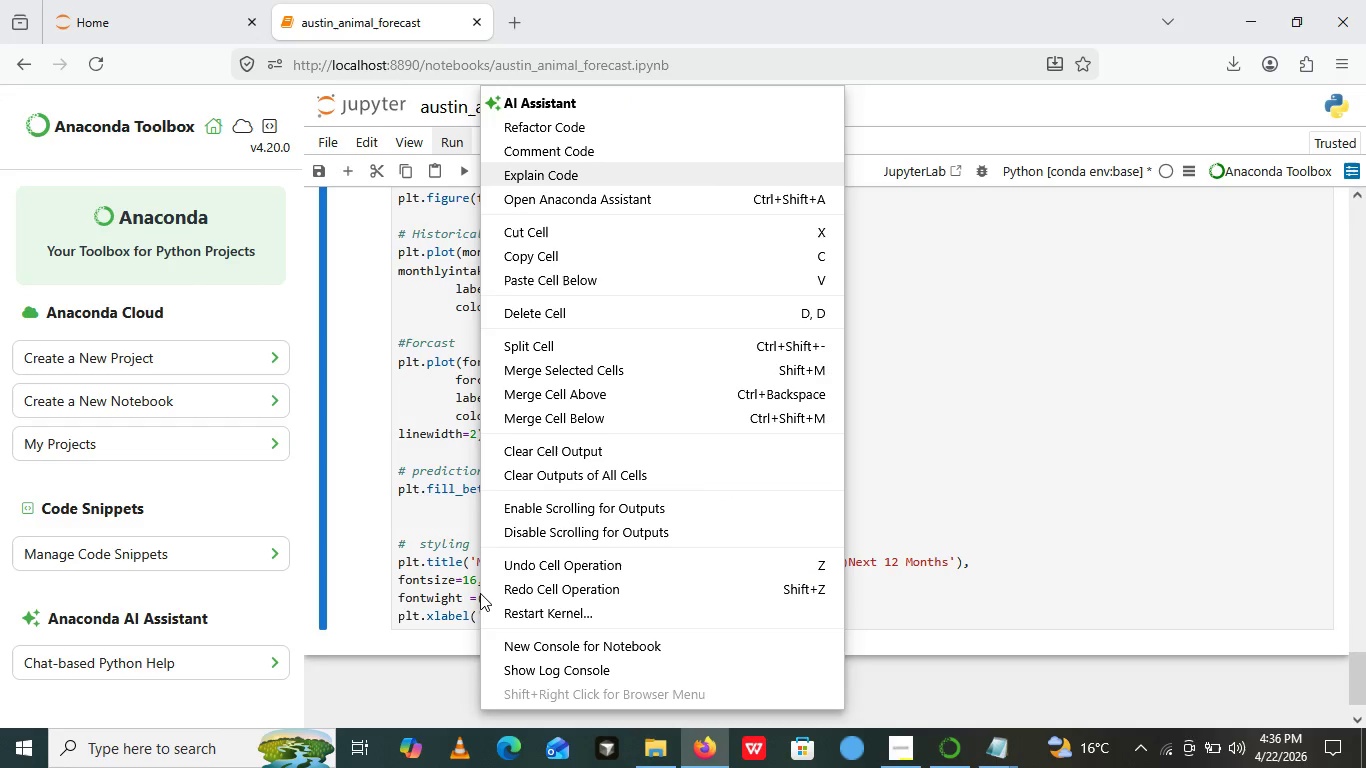 
key(Shift+D)
 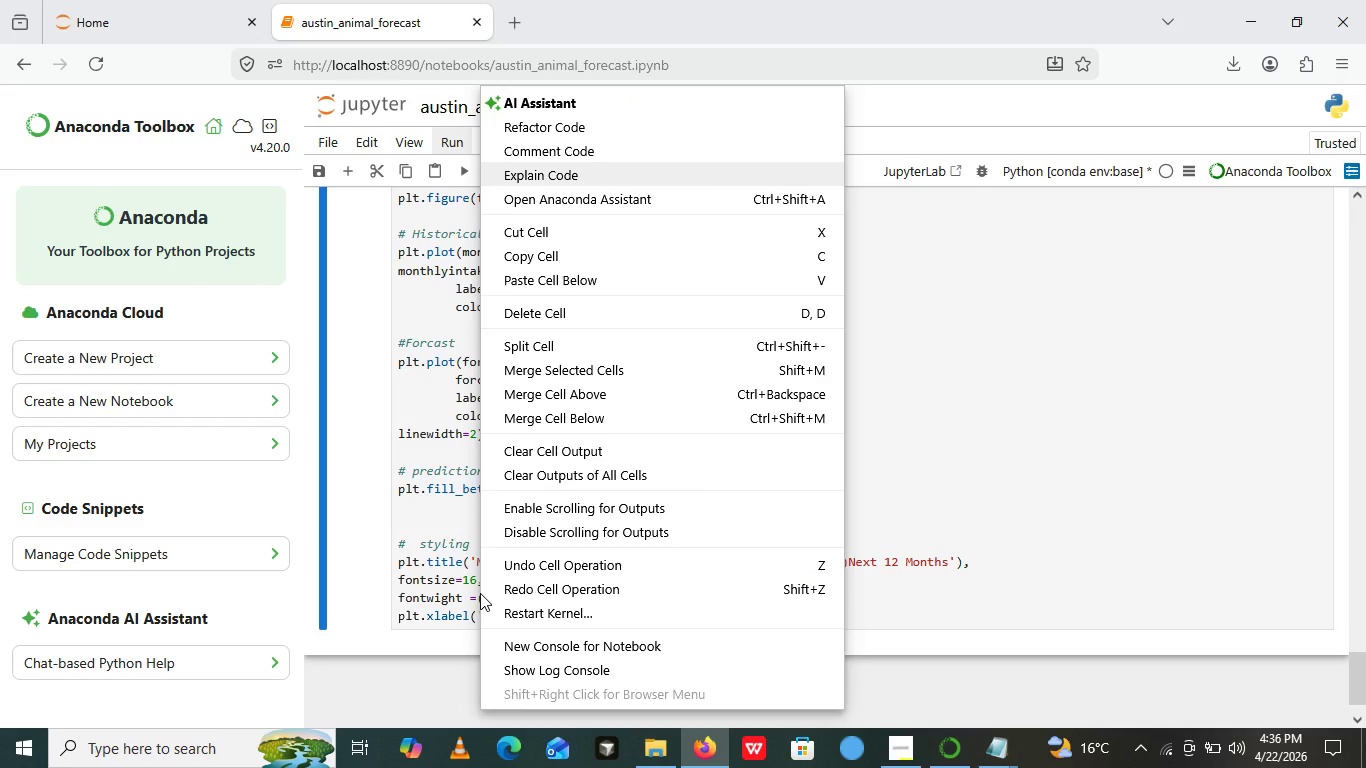 
right_click([480, 593])
 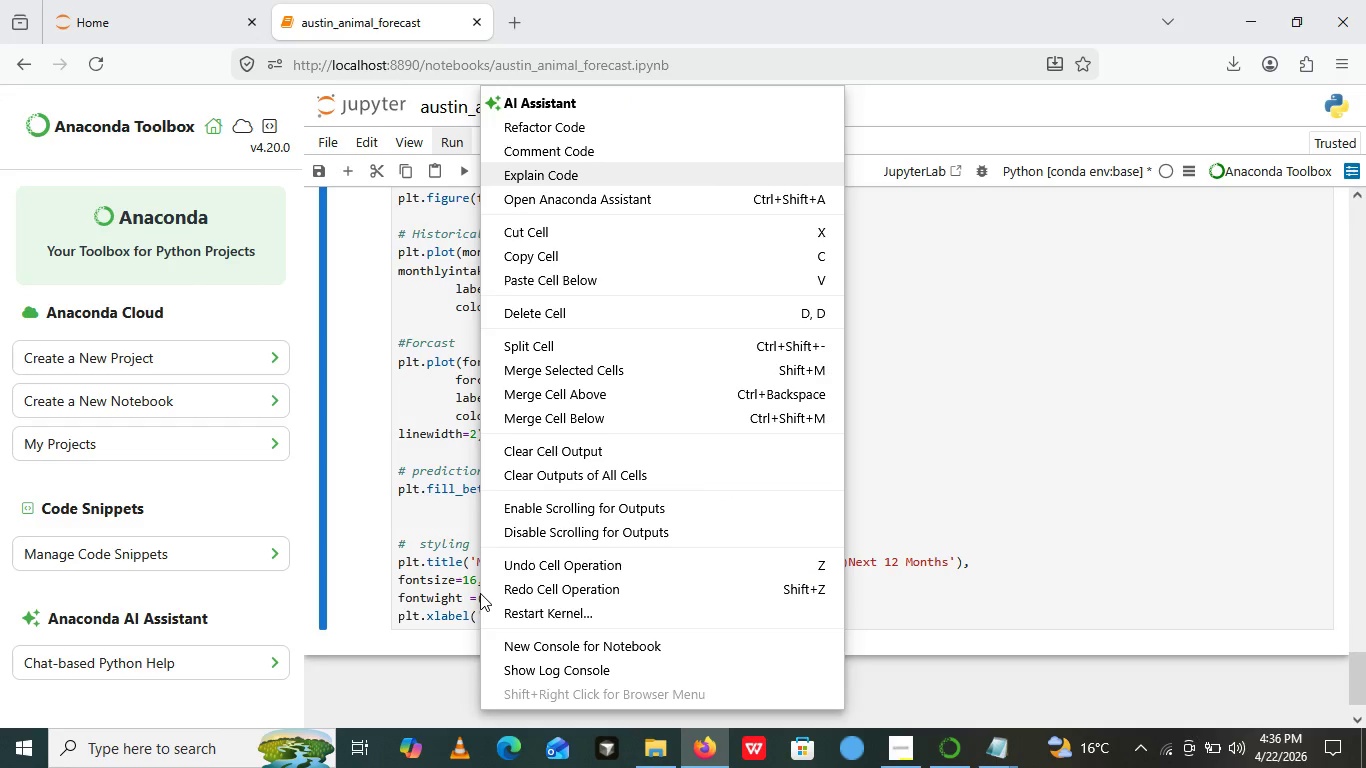 
type(ate)
 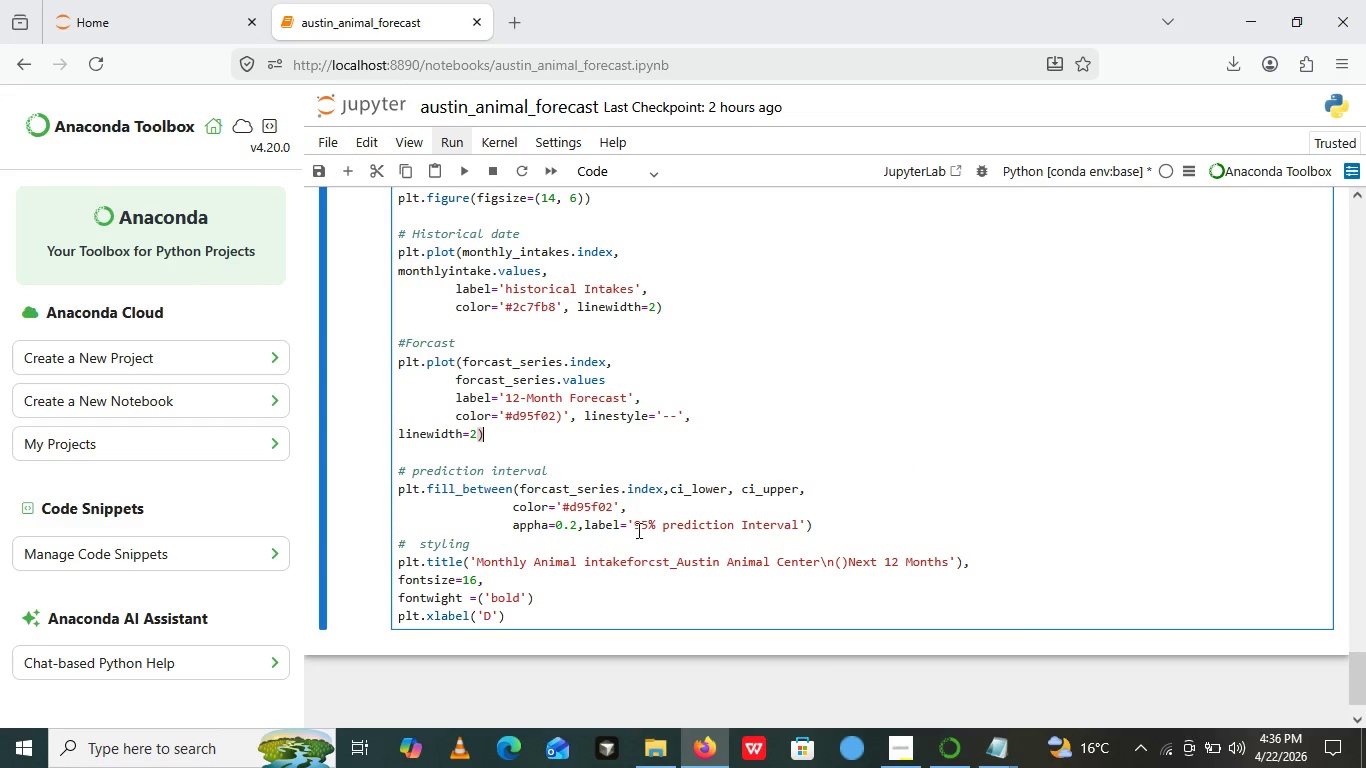 
left_click([1083, 434])
 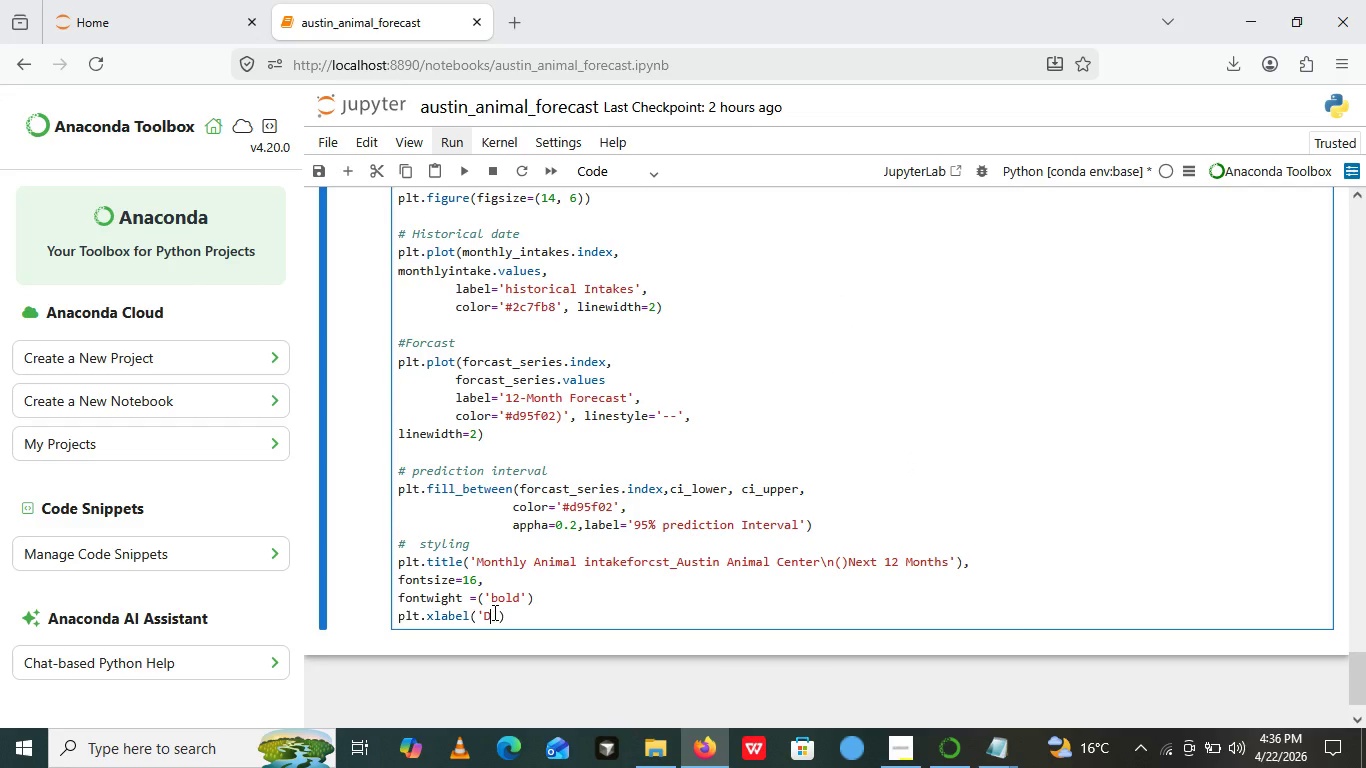 
left_click([493, 612])
 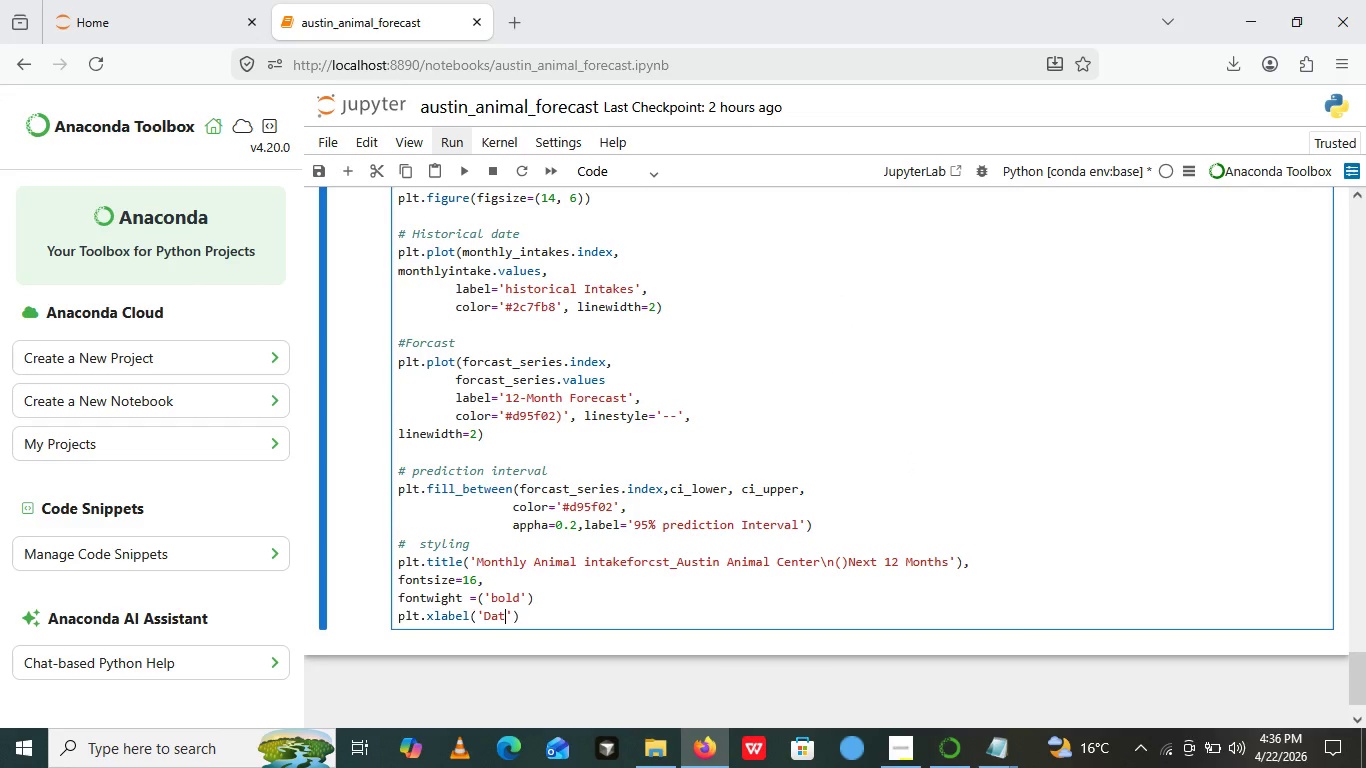 
type(ate)
 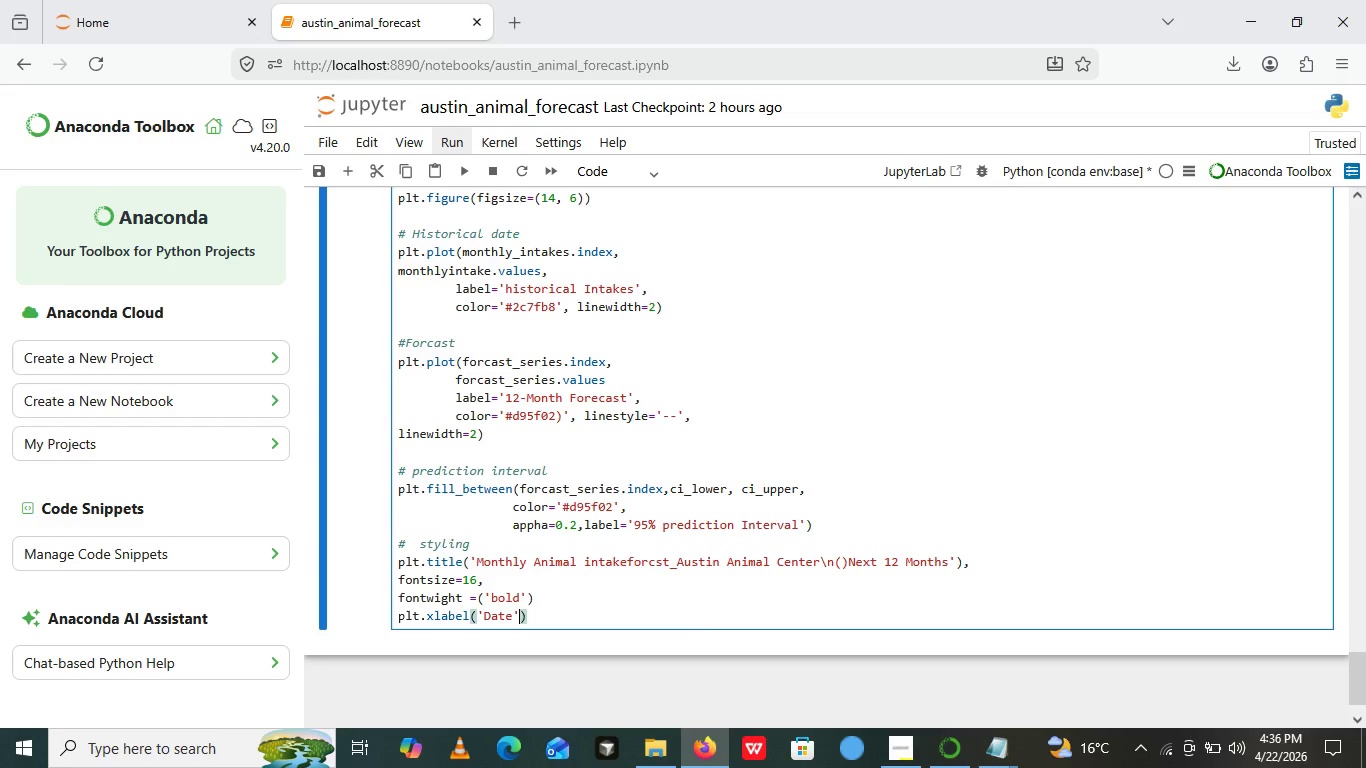 
key(ArrowRight)
 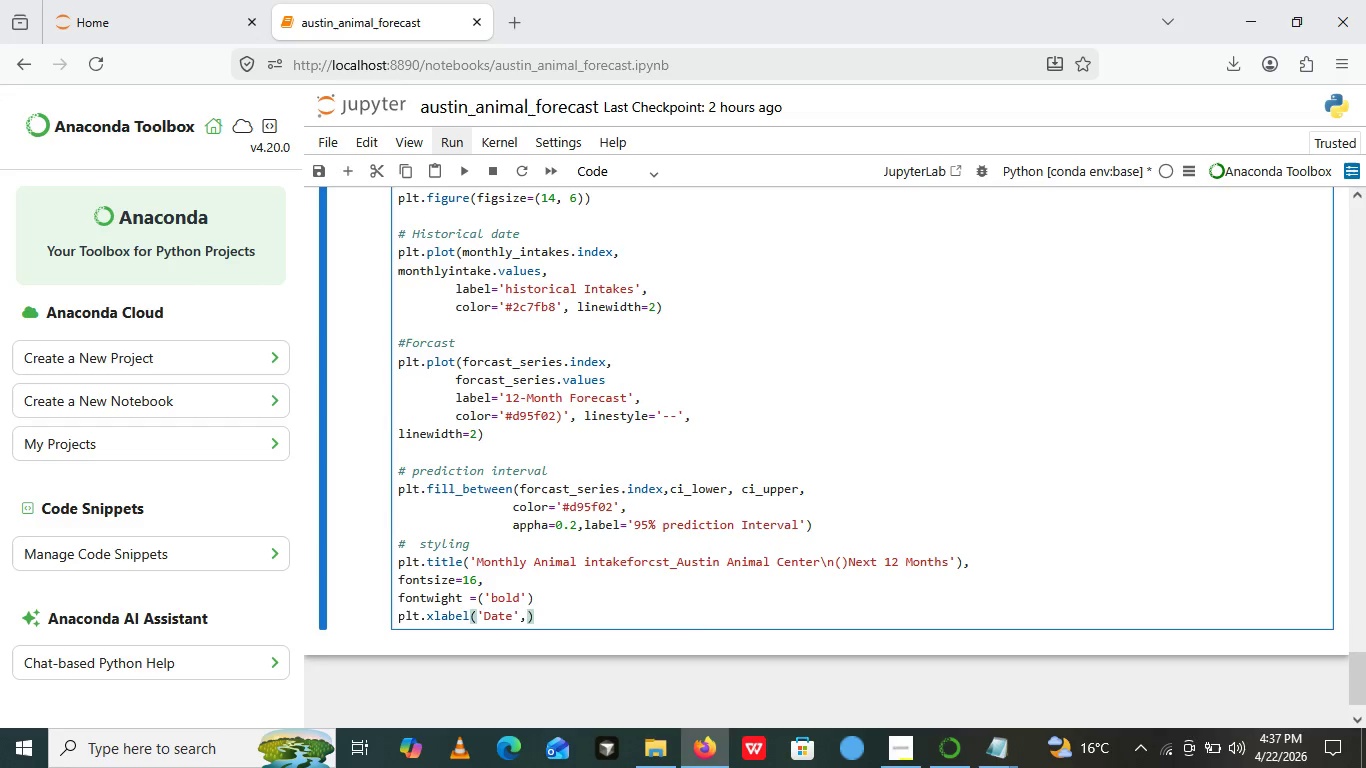 
type(,fontsize=12)
 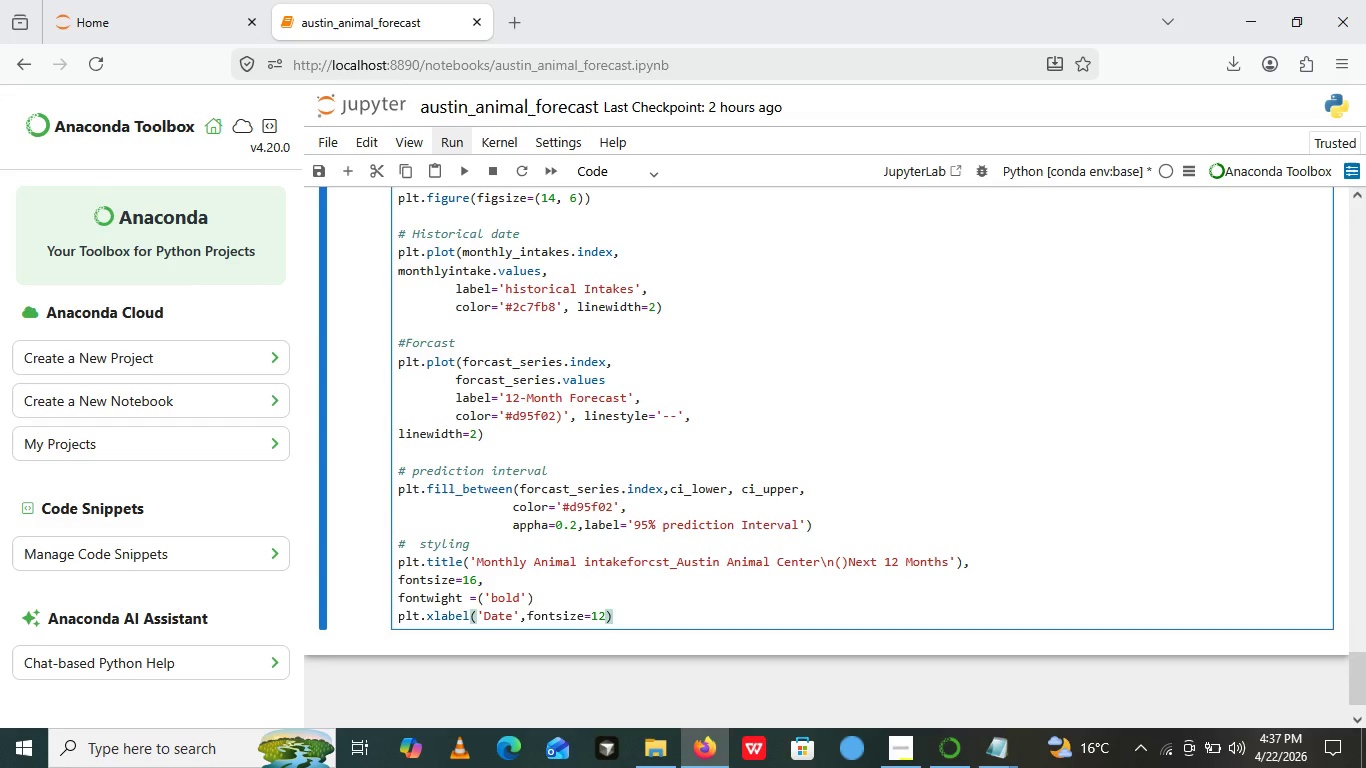 
key(ArrowRight)
 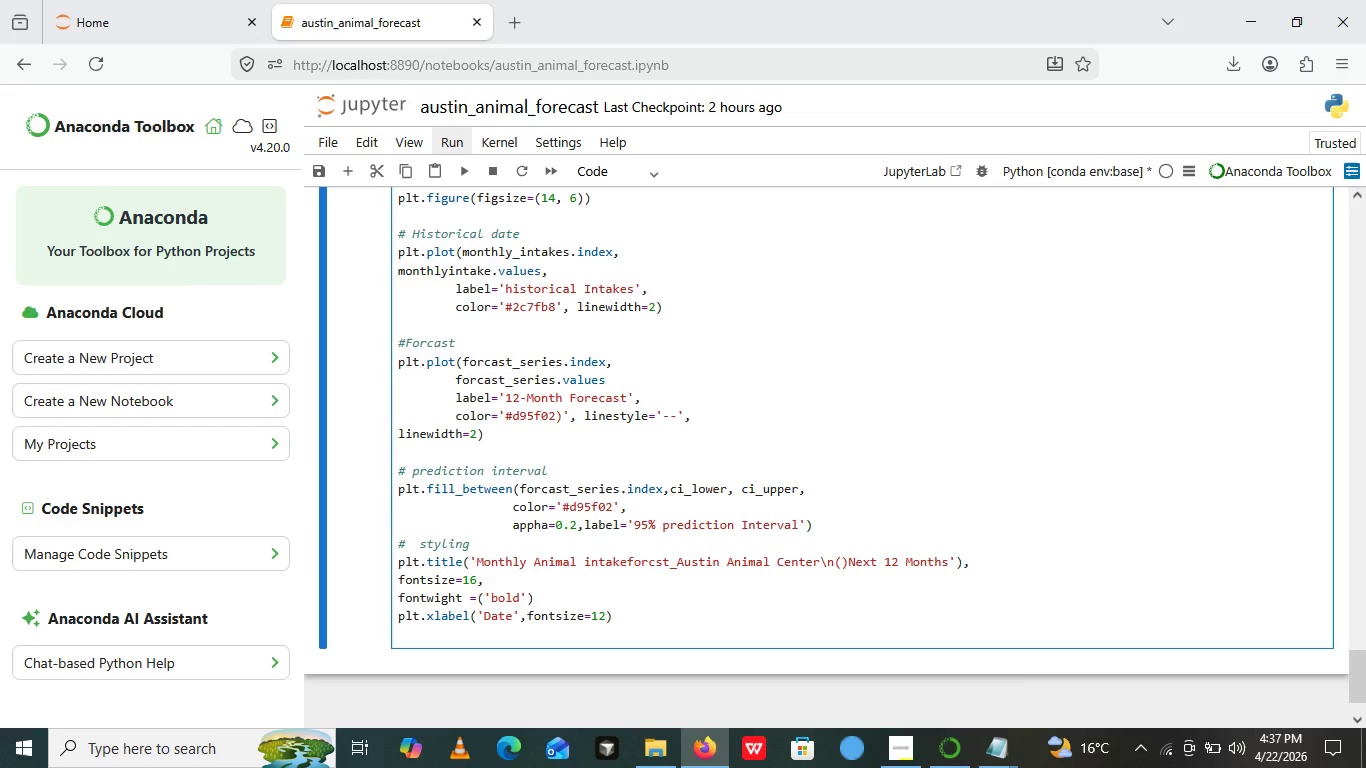 
key(Enter)
 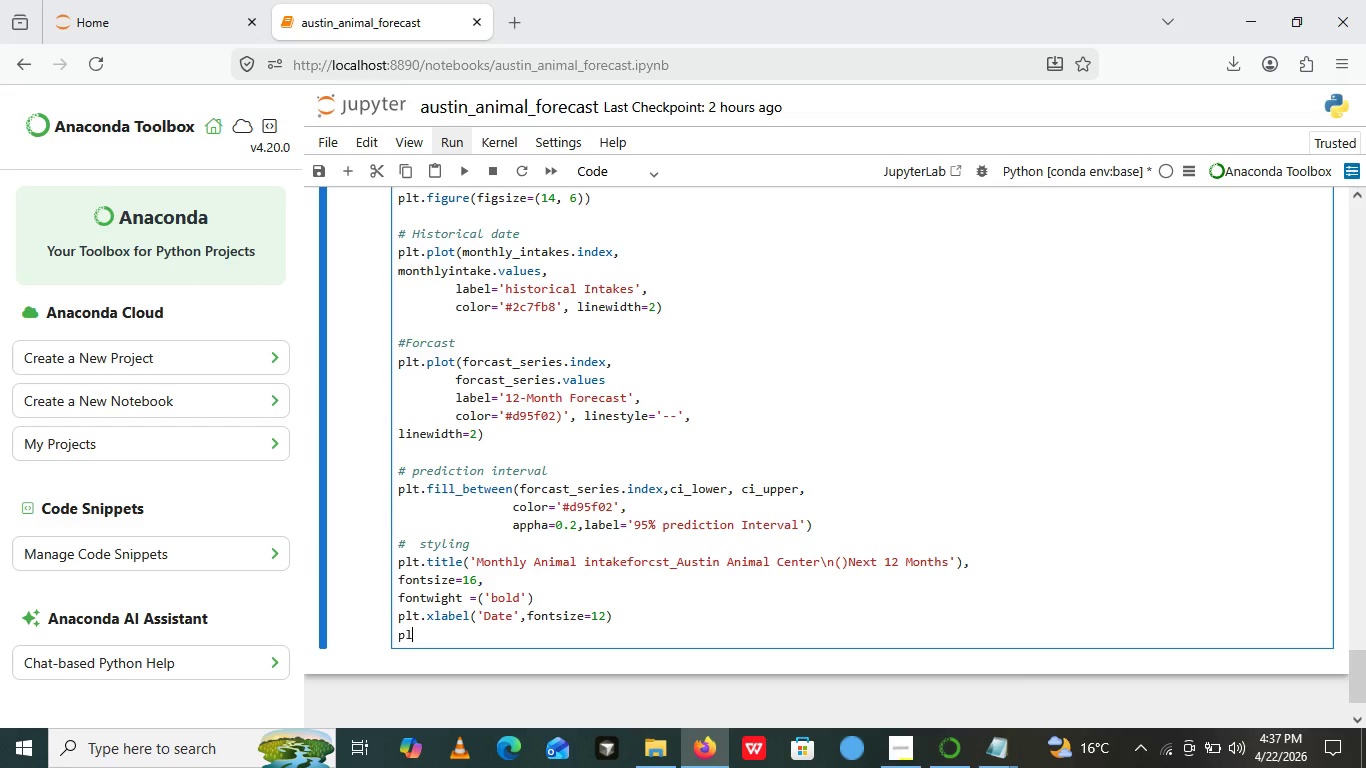 
type(plt.ylabel())
 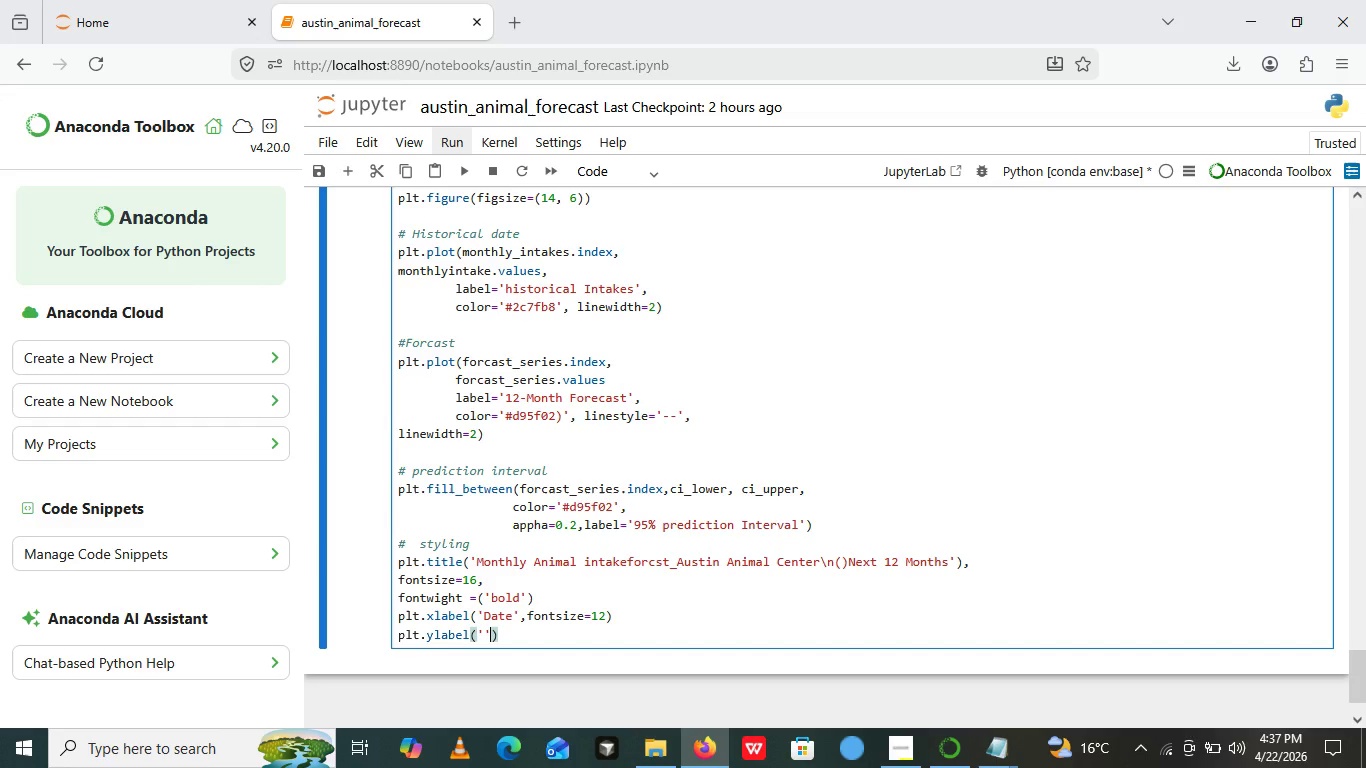 
key(ArrowLeft)
 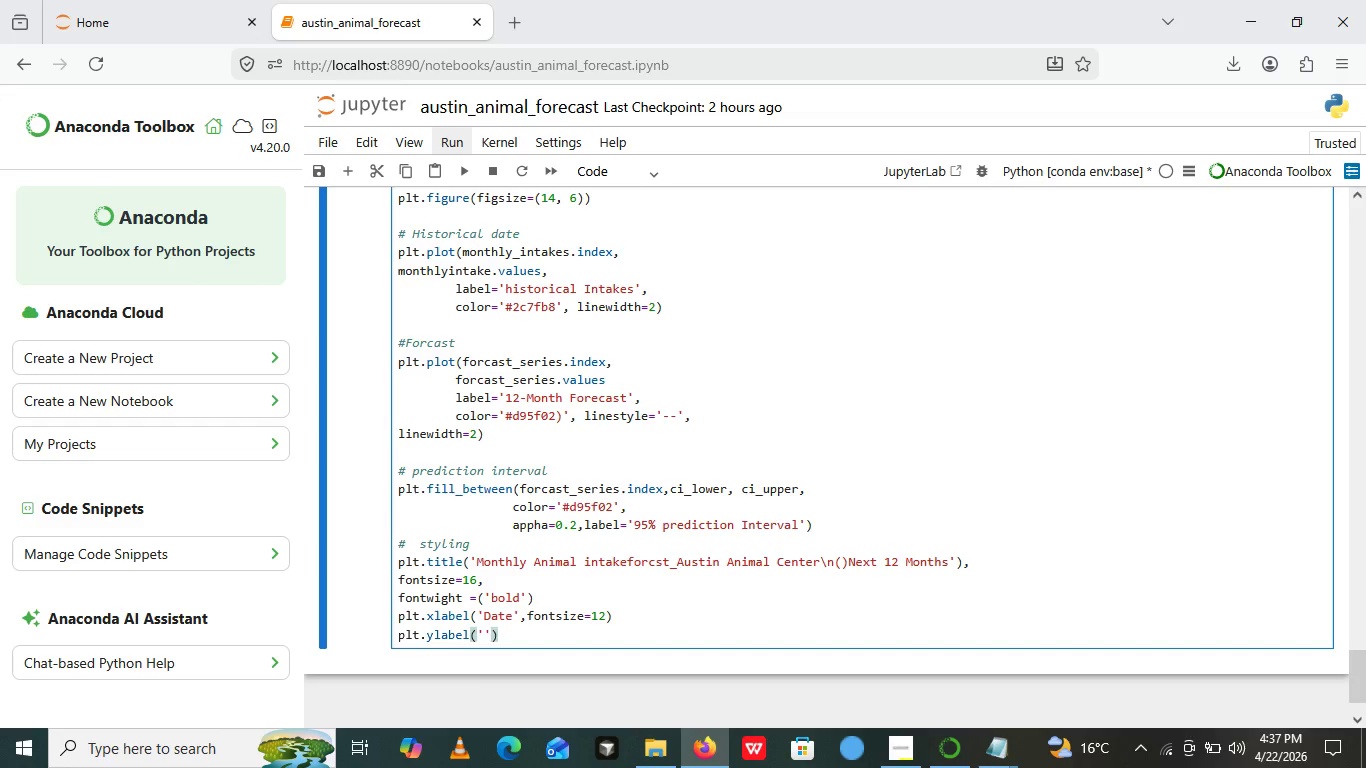 
key(Quote)
 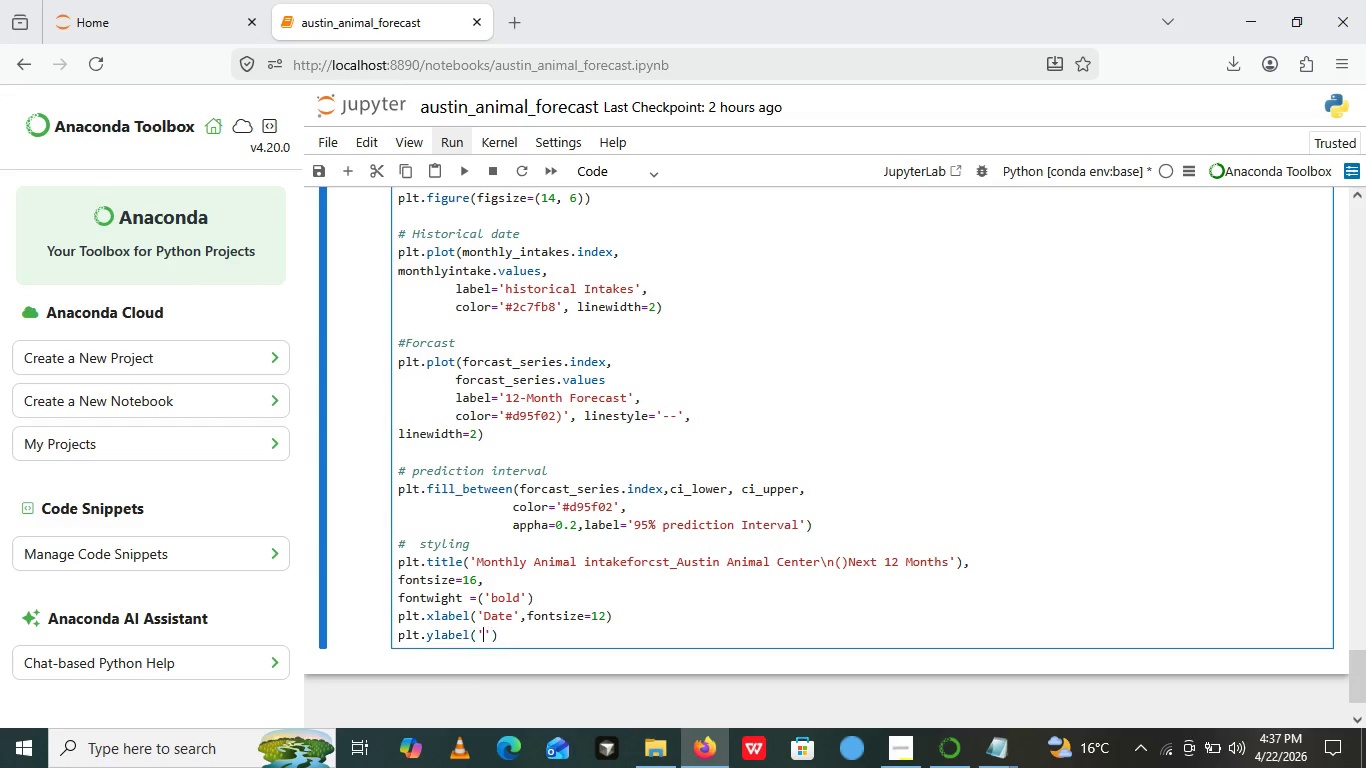 
key(Quote)
 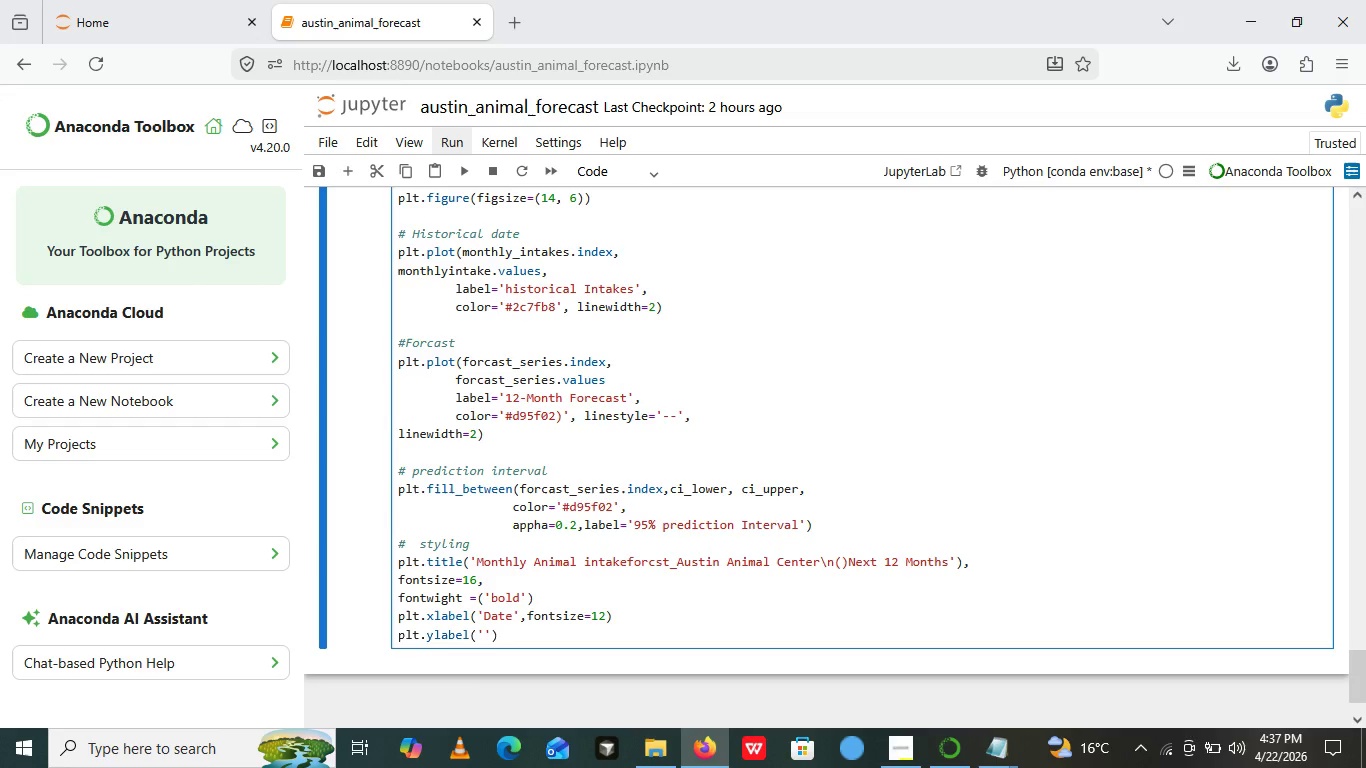 
key(ArrowLeft)
 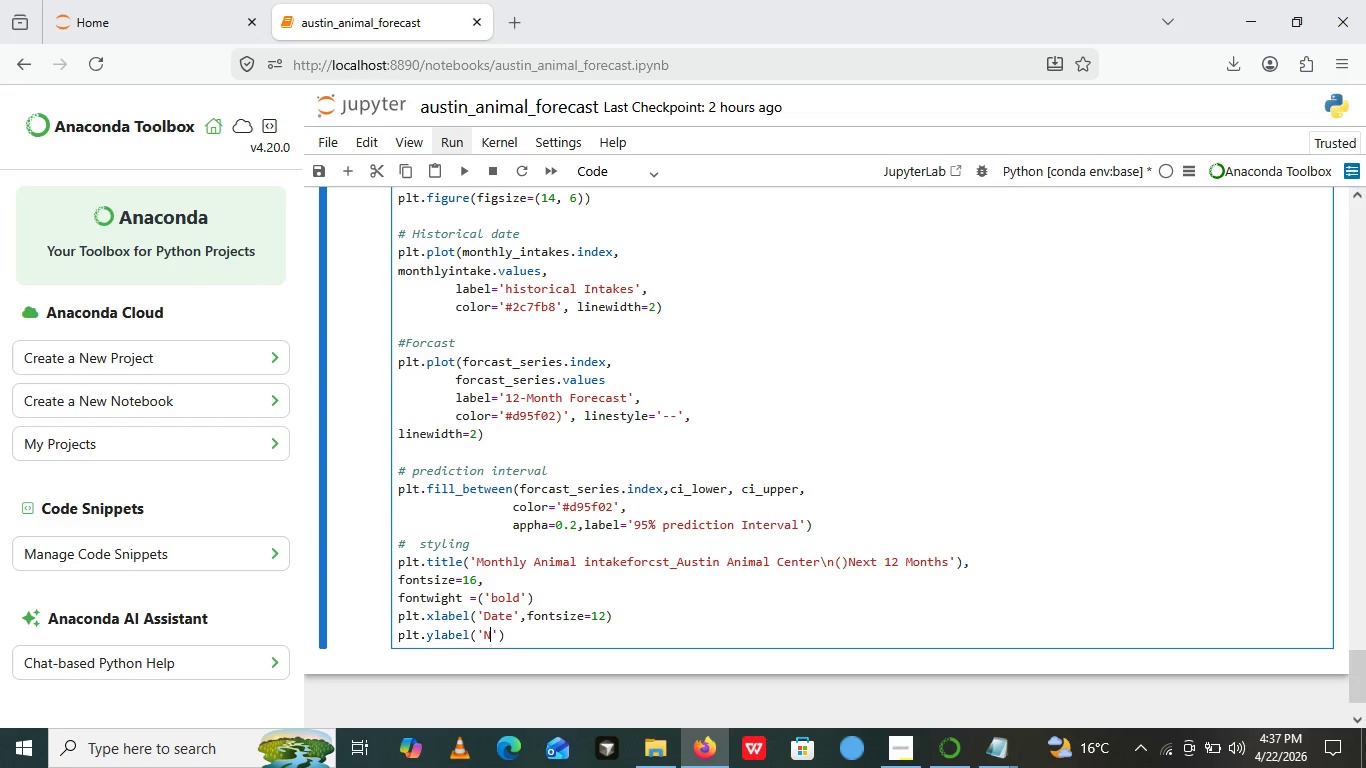 
type(Number of Intakes)
 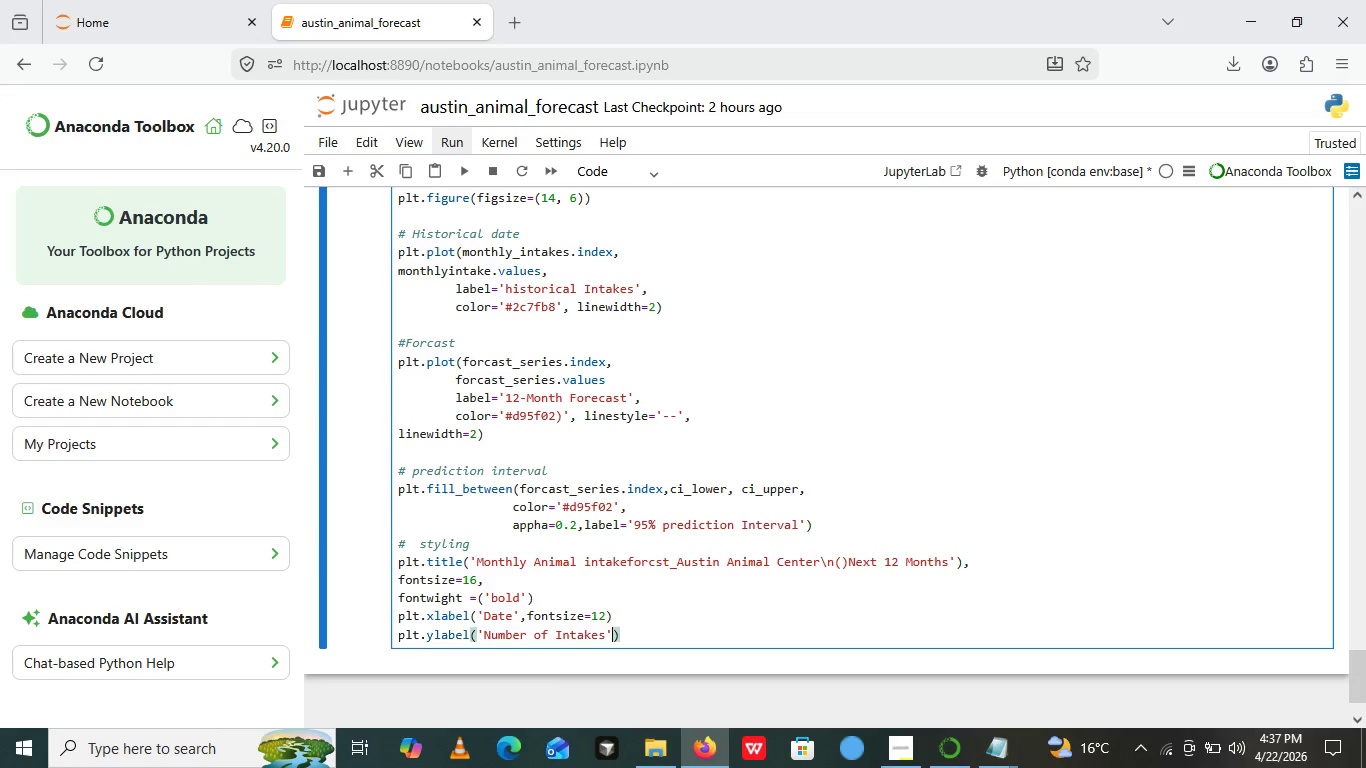 
key(ArrowRight)
 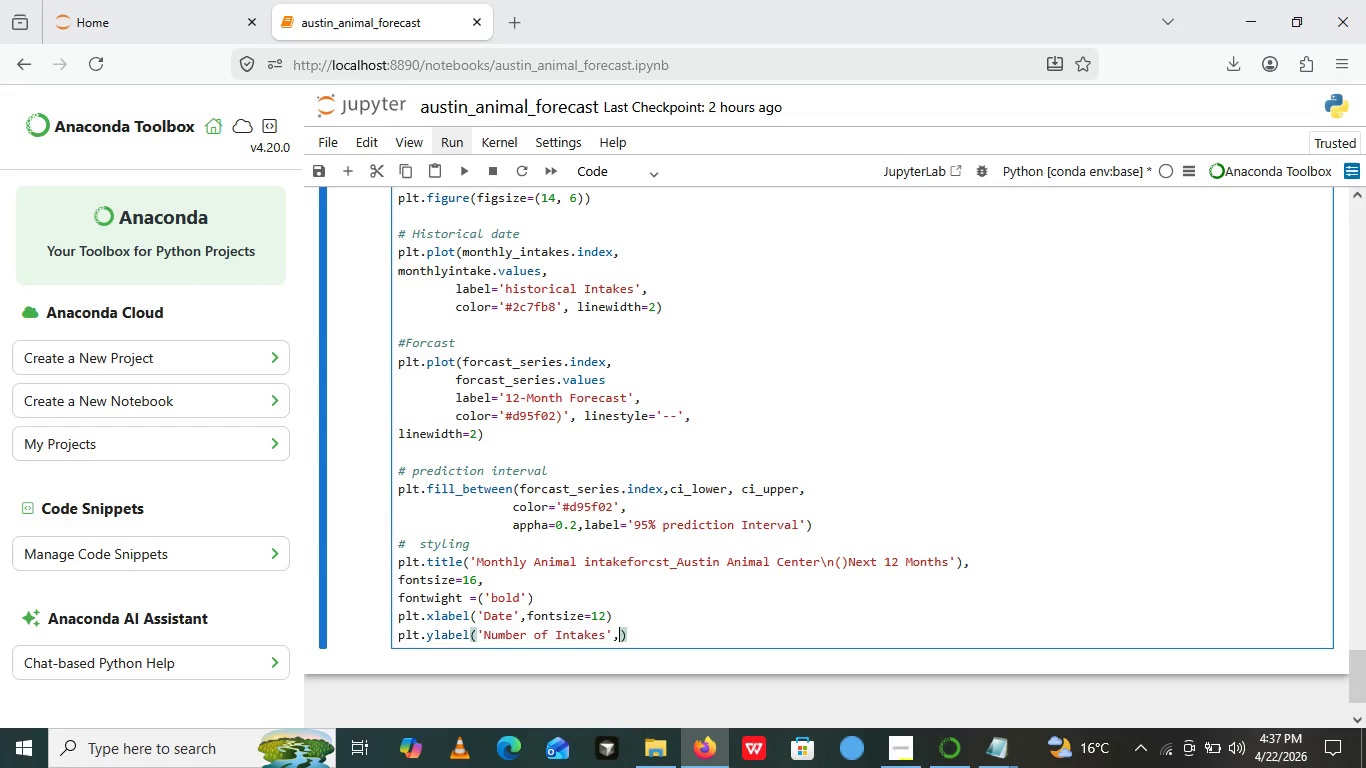 
key(Comma)
 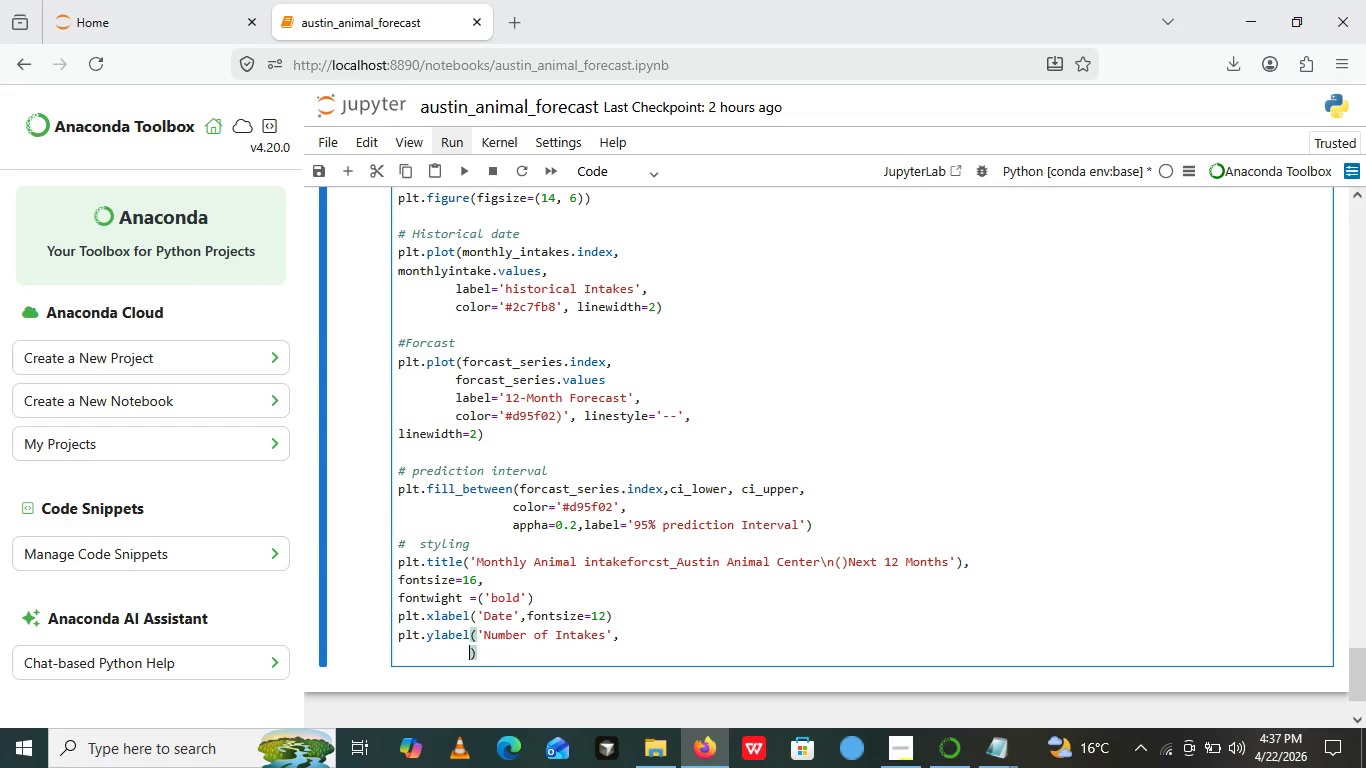 
key(Enter)
 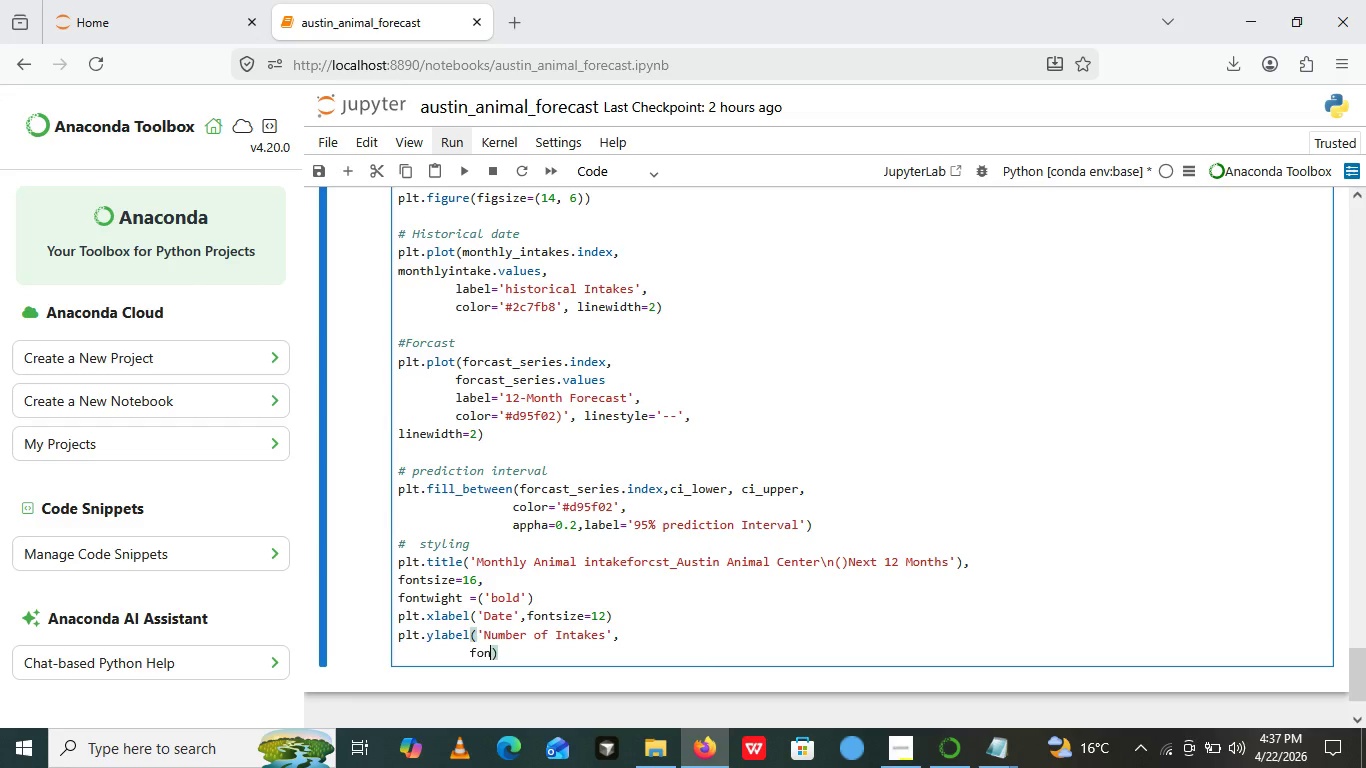 
type(fontsize=12)
 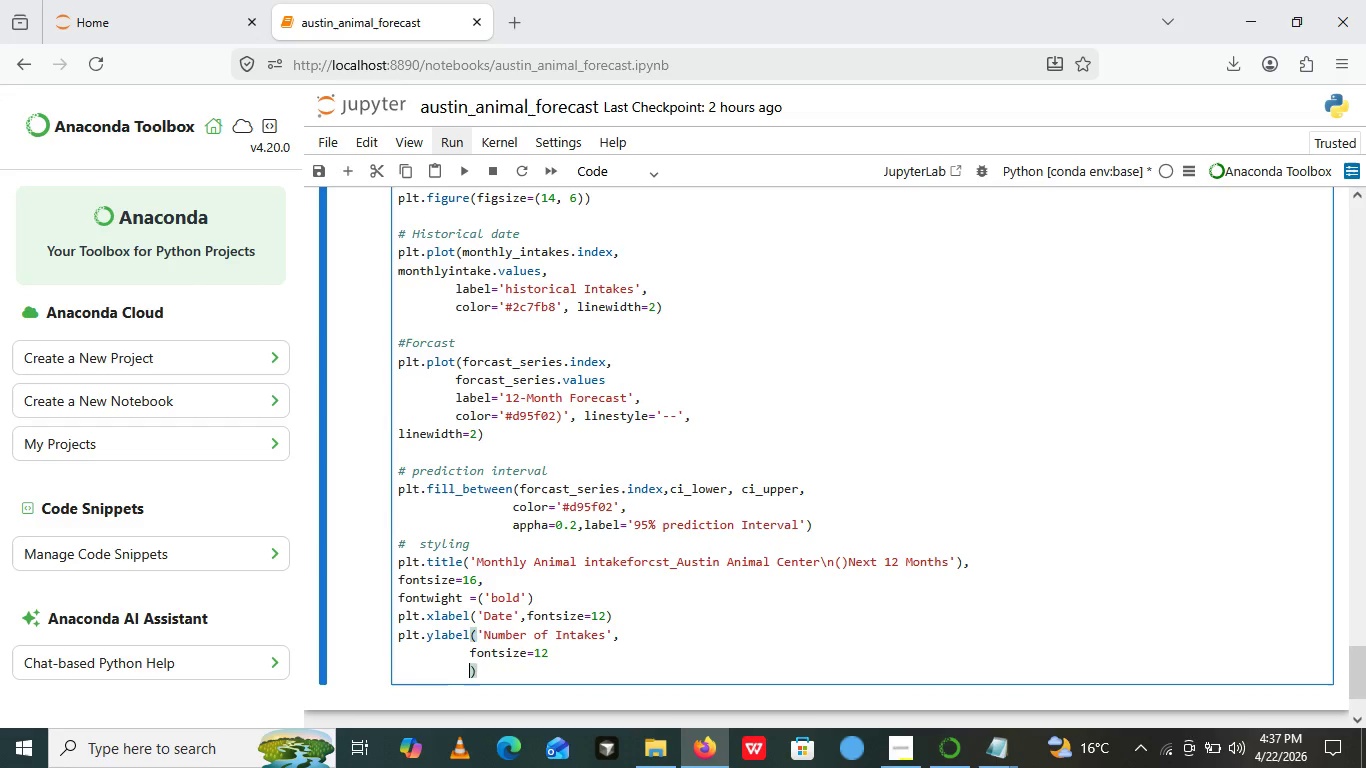 
key(Enter)
 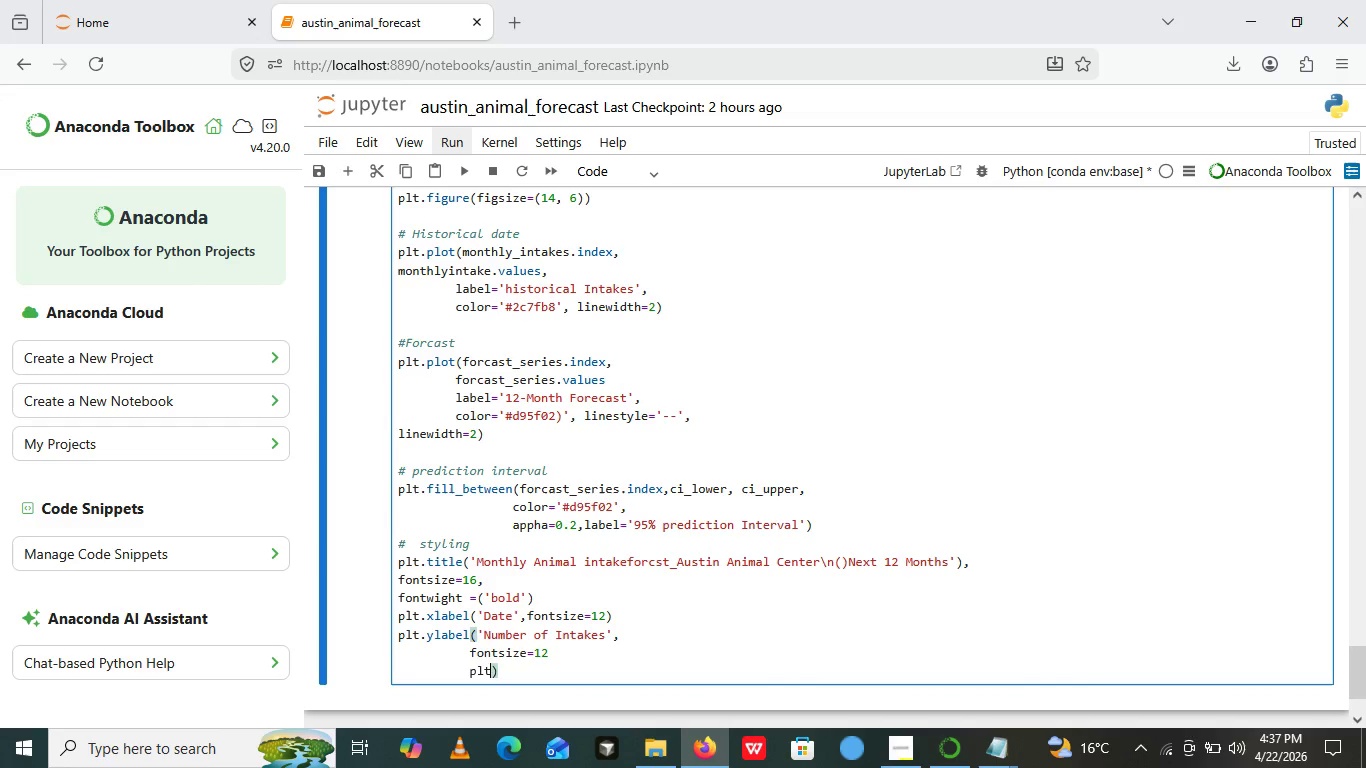 
type(plt)
 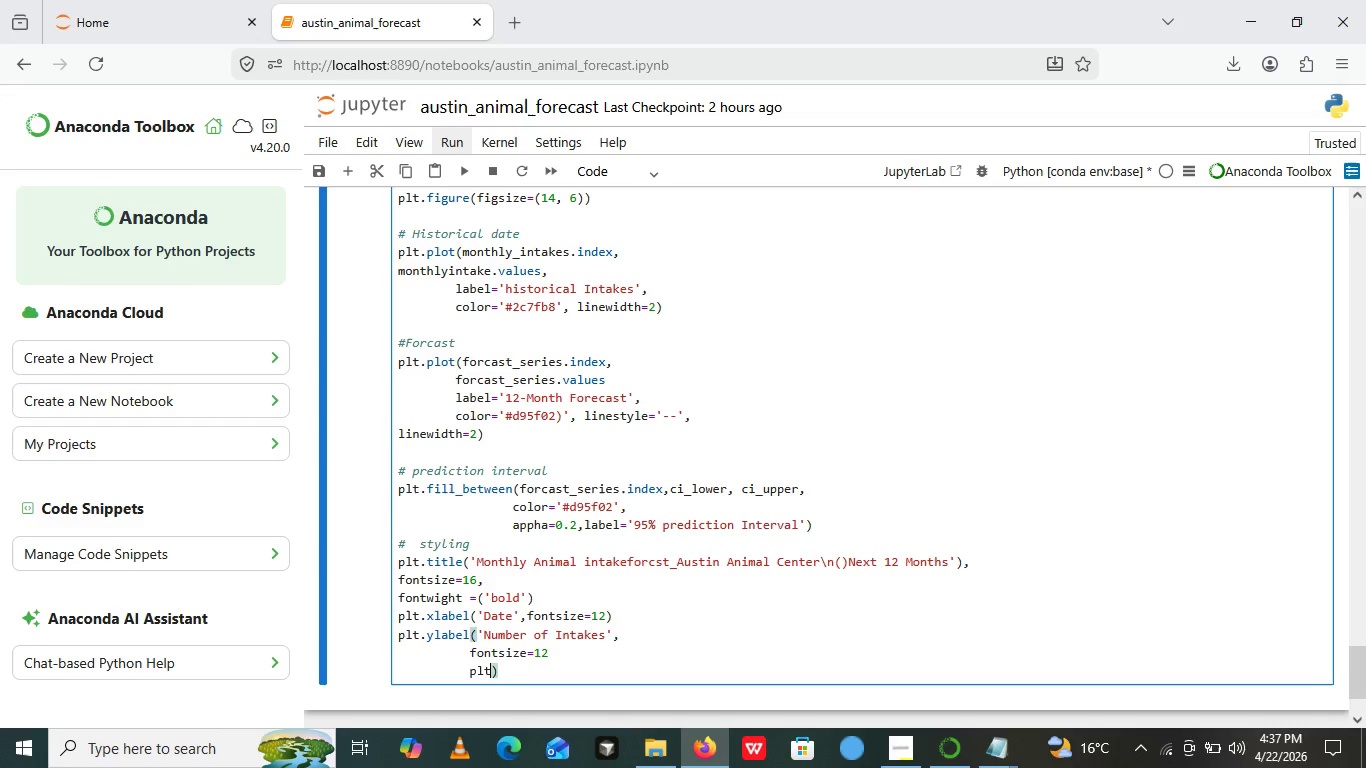 
type(.legend())
 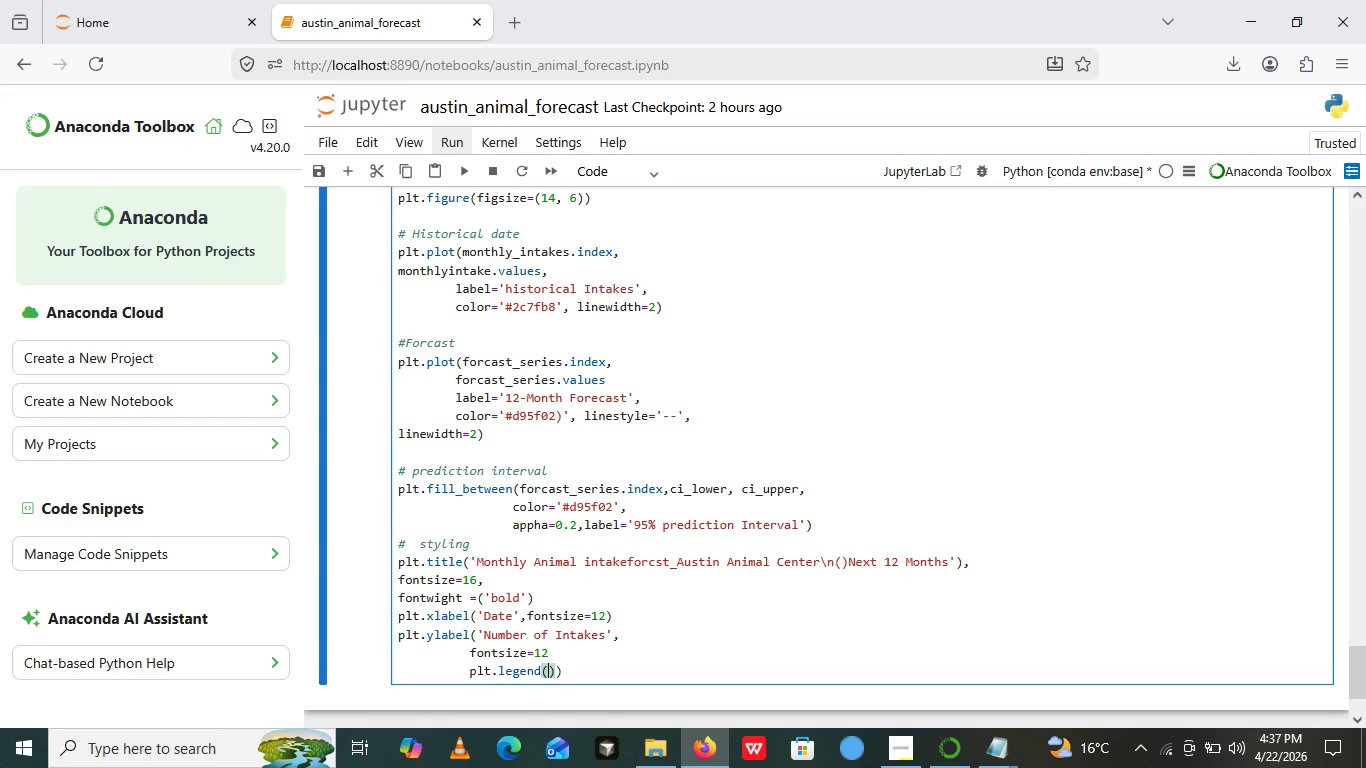 
key(ArrowLeft)
 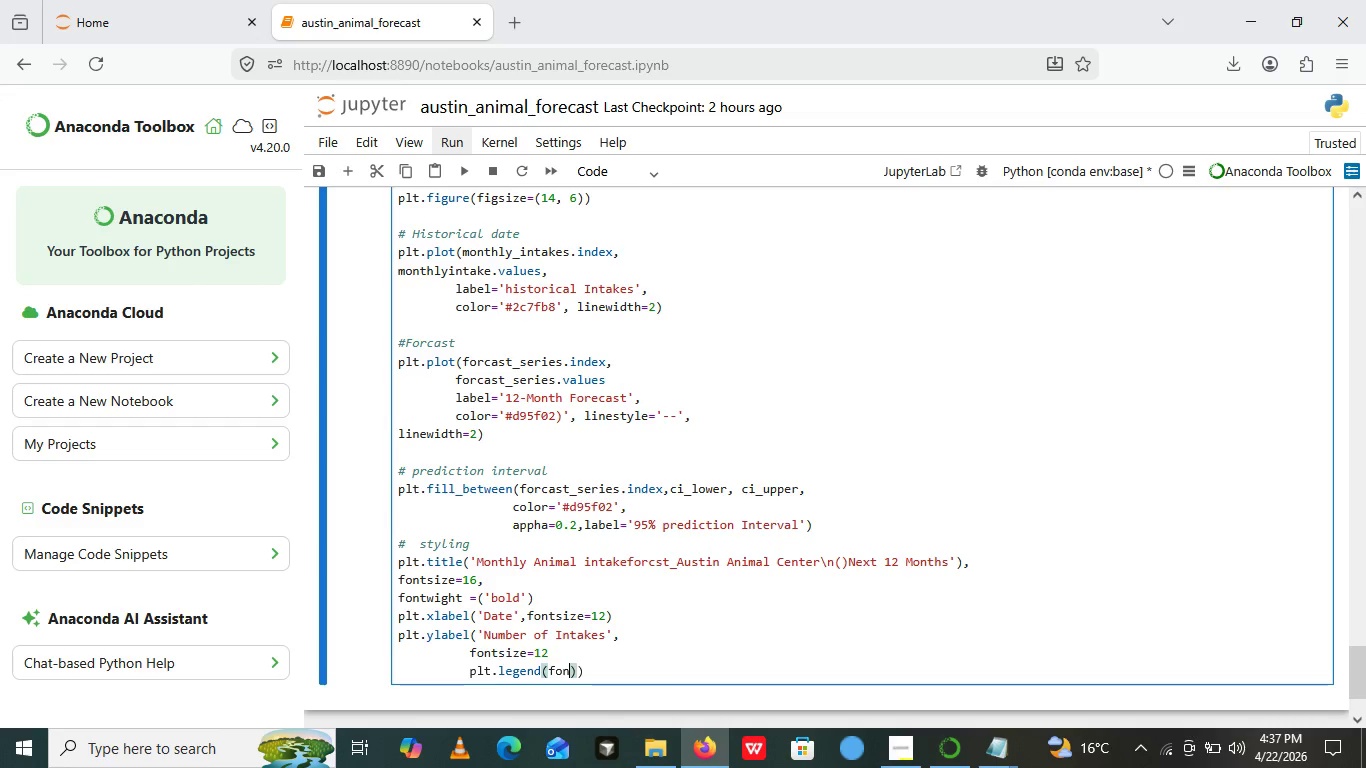 
type(fontsix)
key(Backspace)
type(ze)
 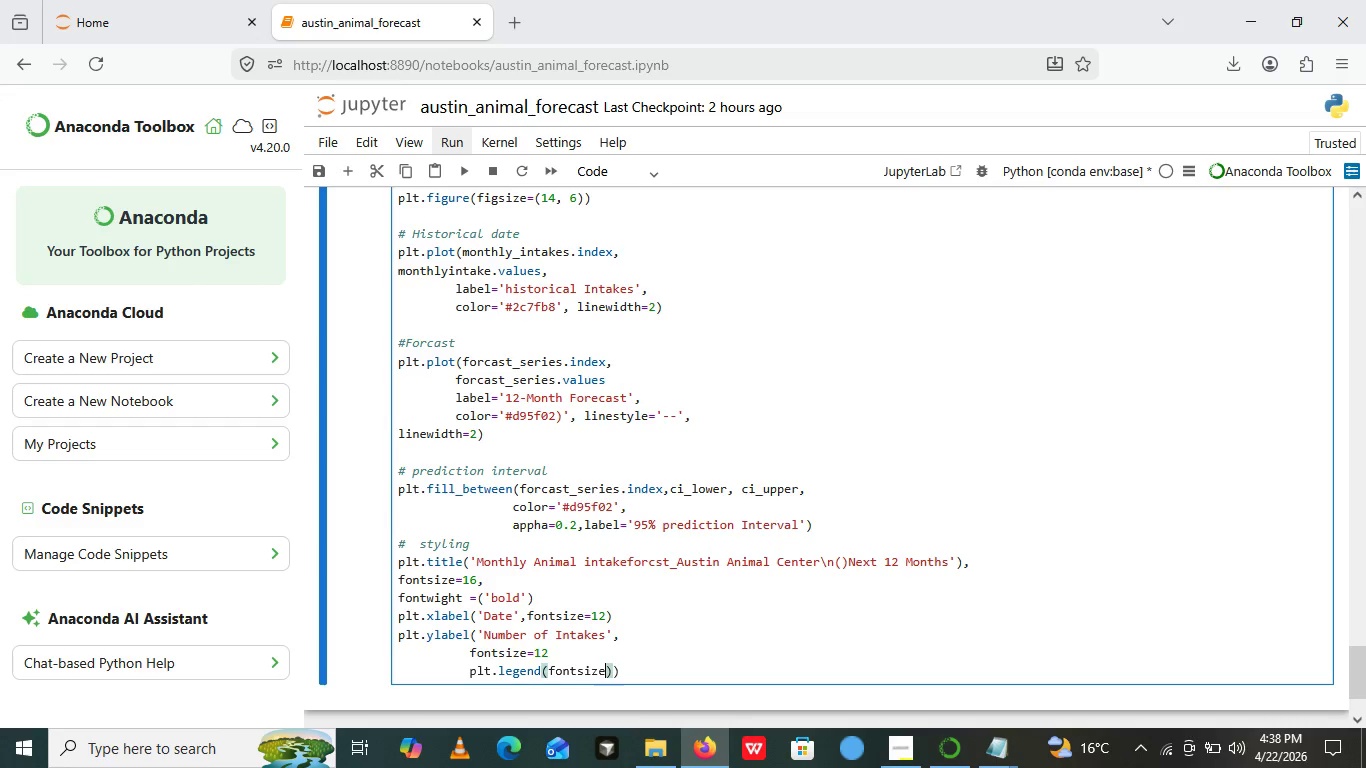 
type(=10, loc='')
 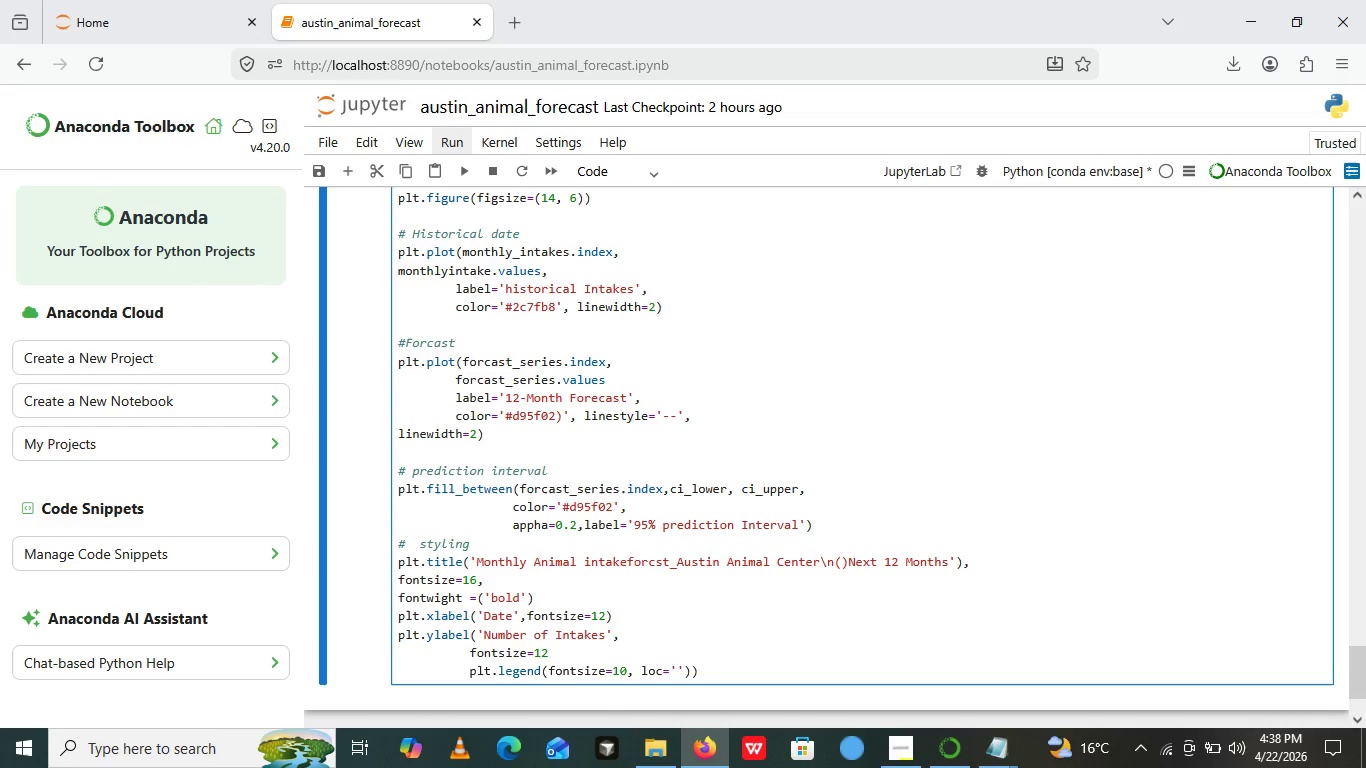 
key(ArrowLeft)
 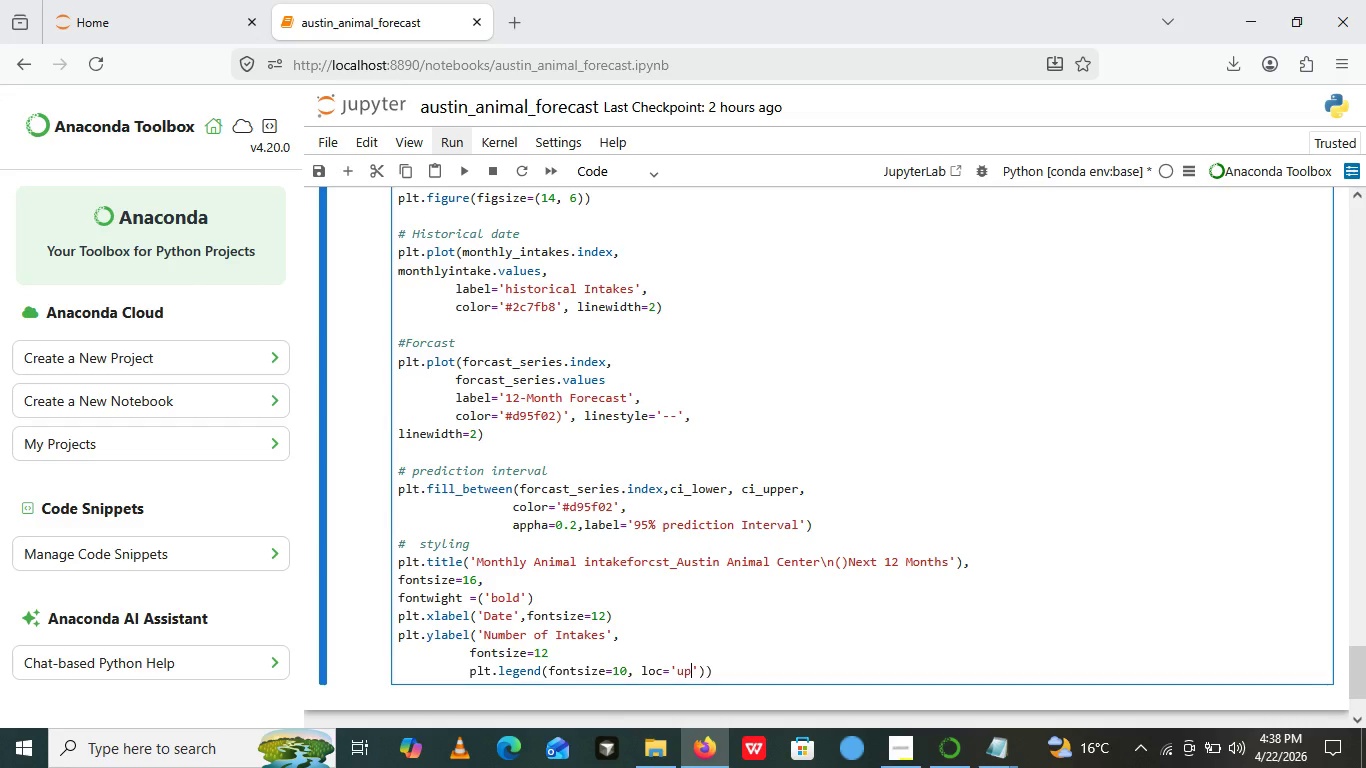 
type(upperleft)
 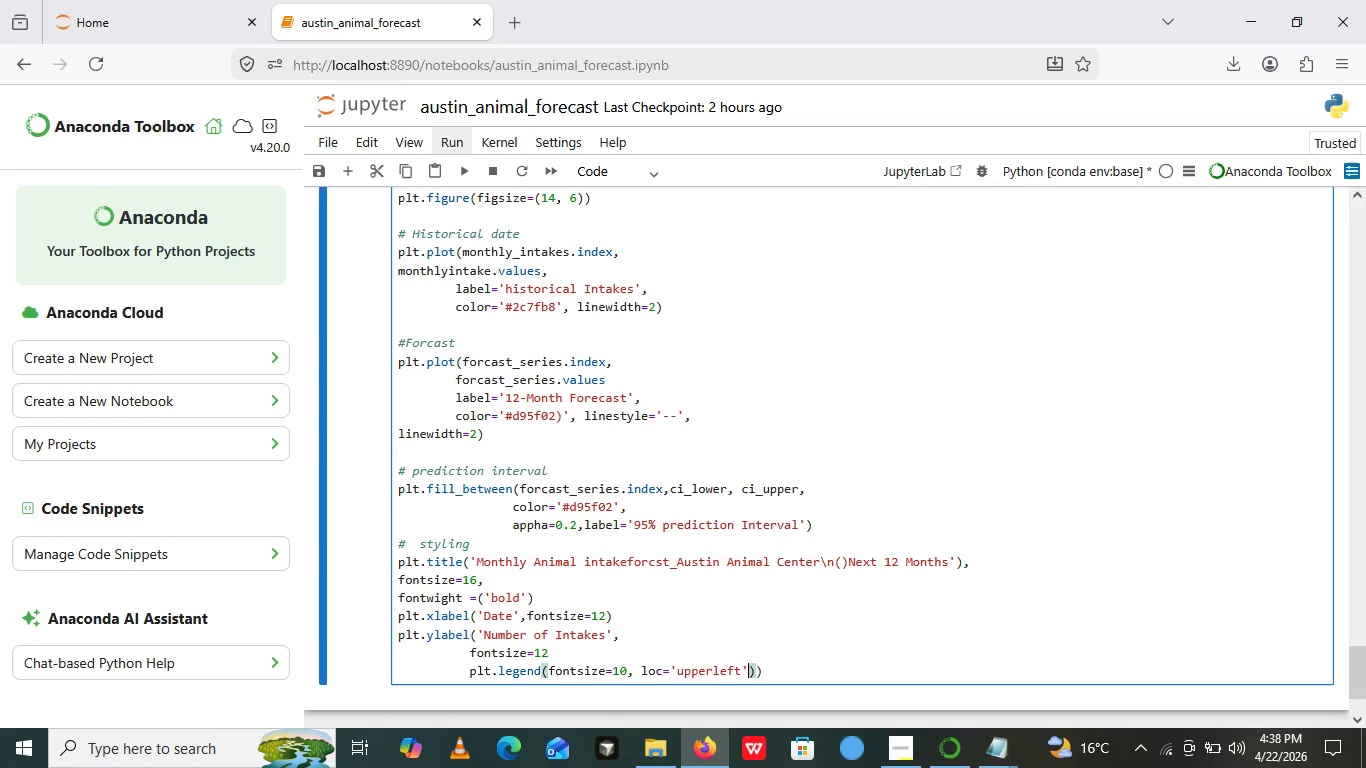 
key(ArrowRight)
 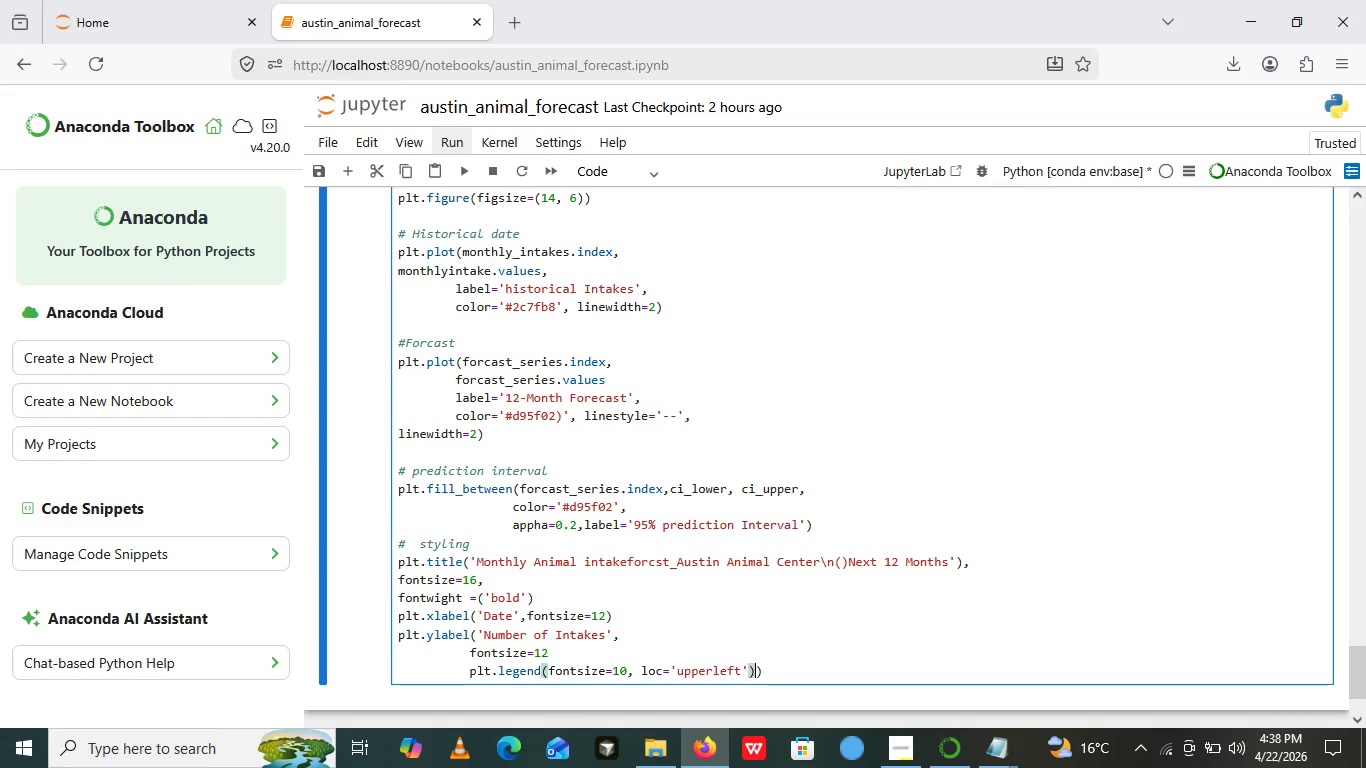 
key(ArrowRight)
 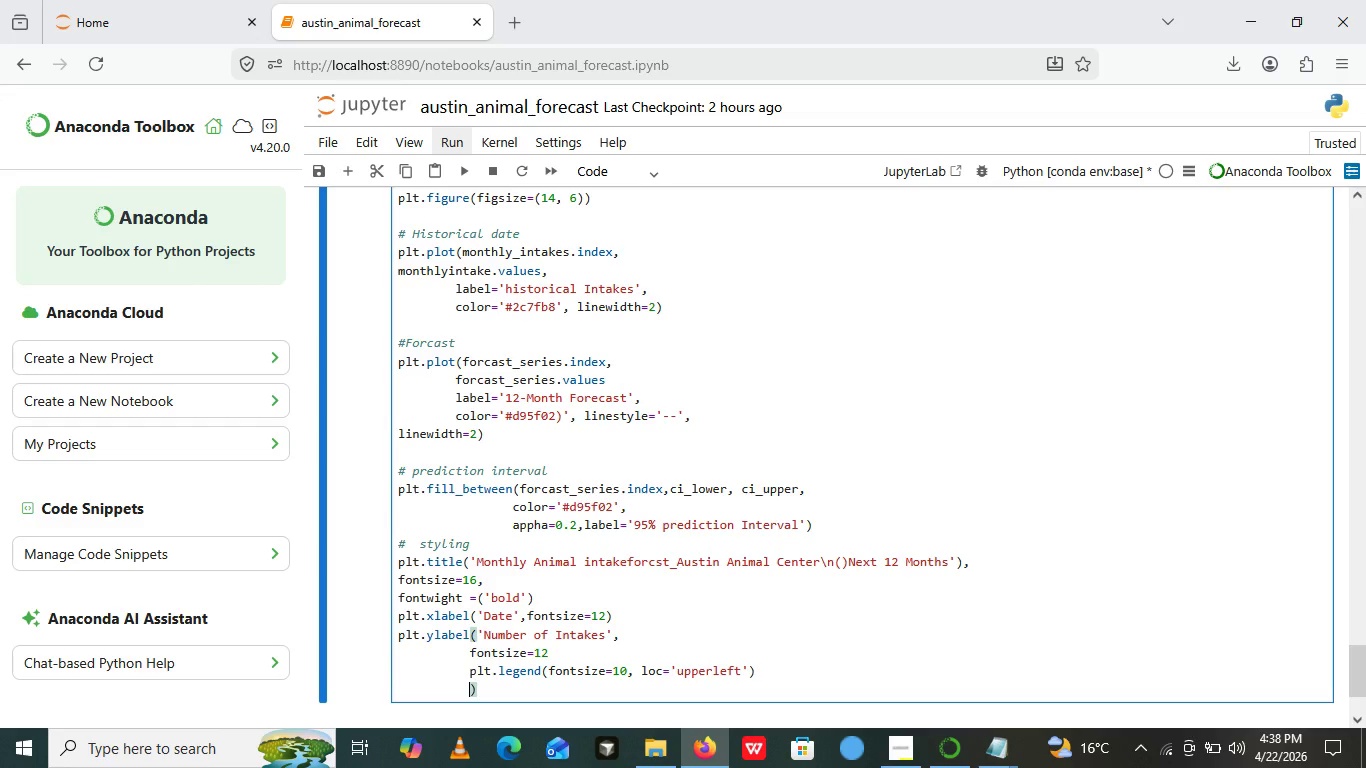 
key(Enter)
 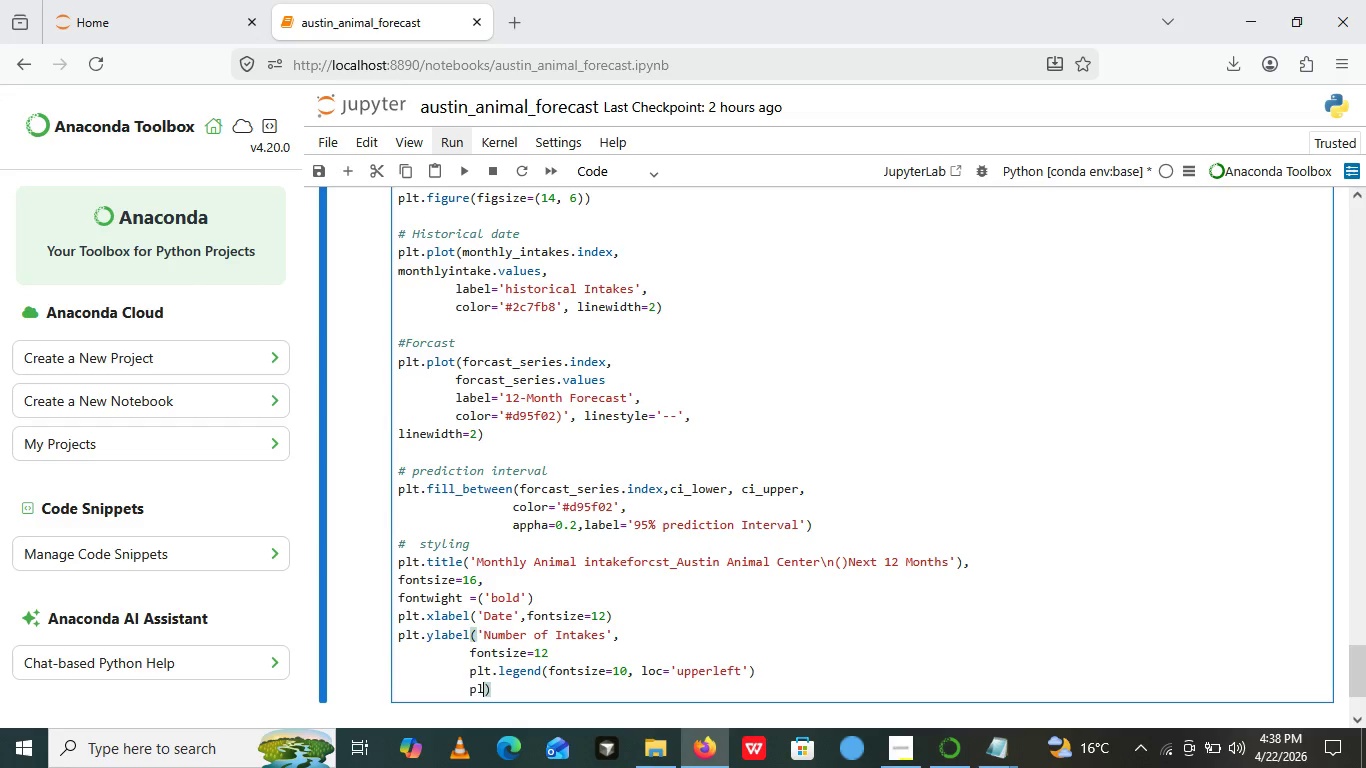 
type(plt.grid())
 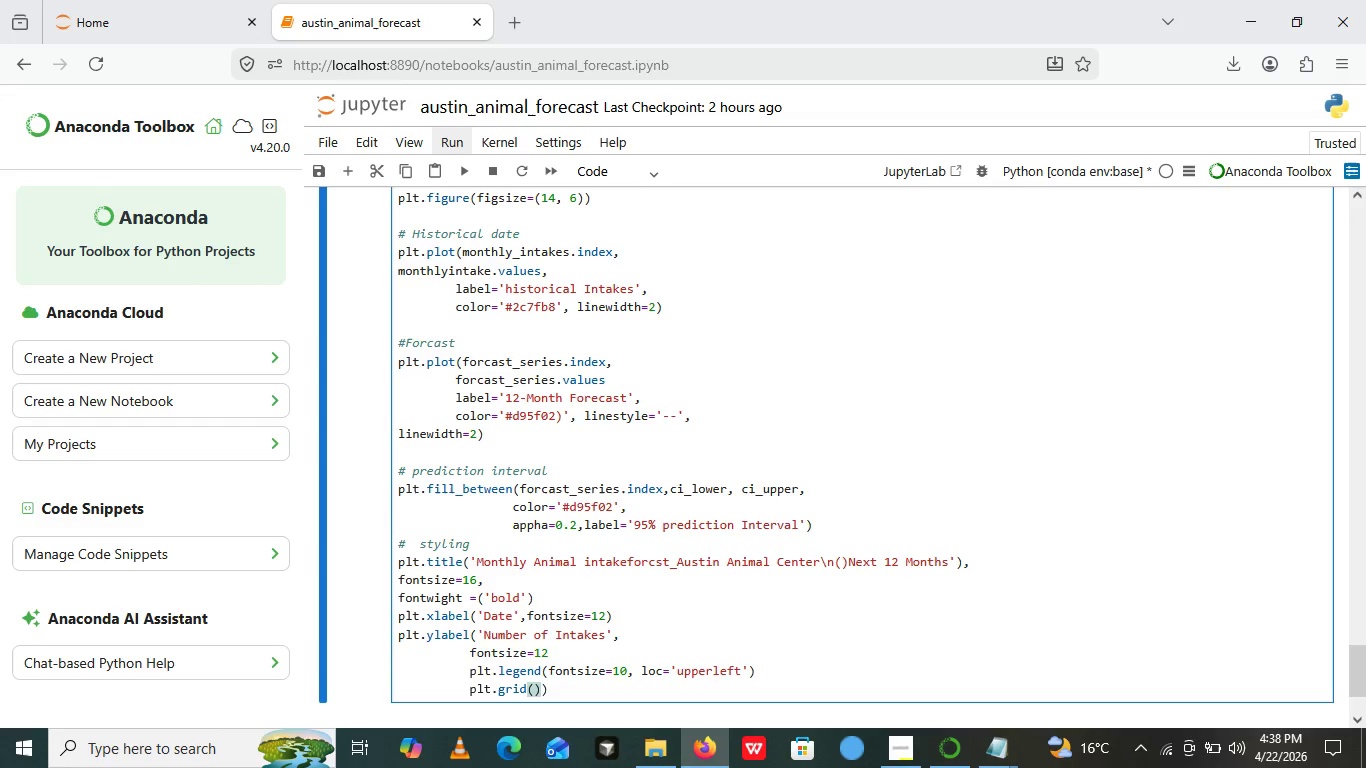 
key(ArrowLeft)
 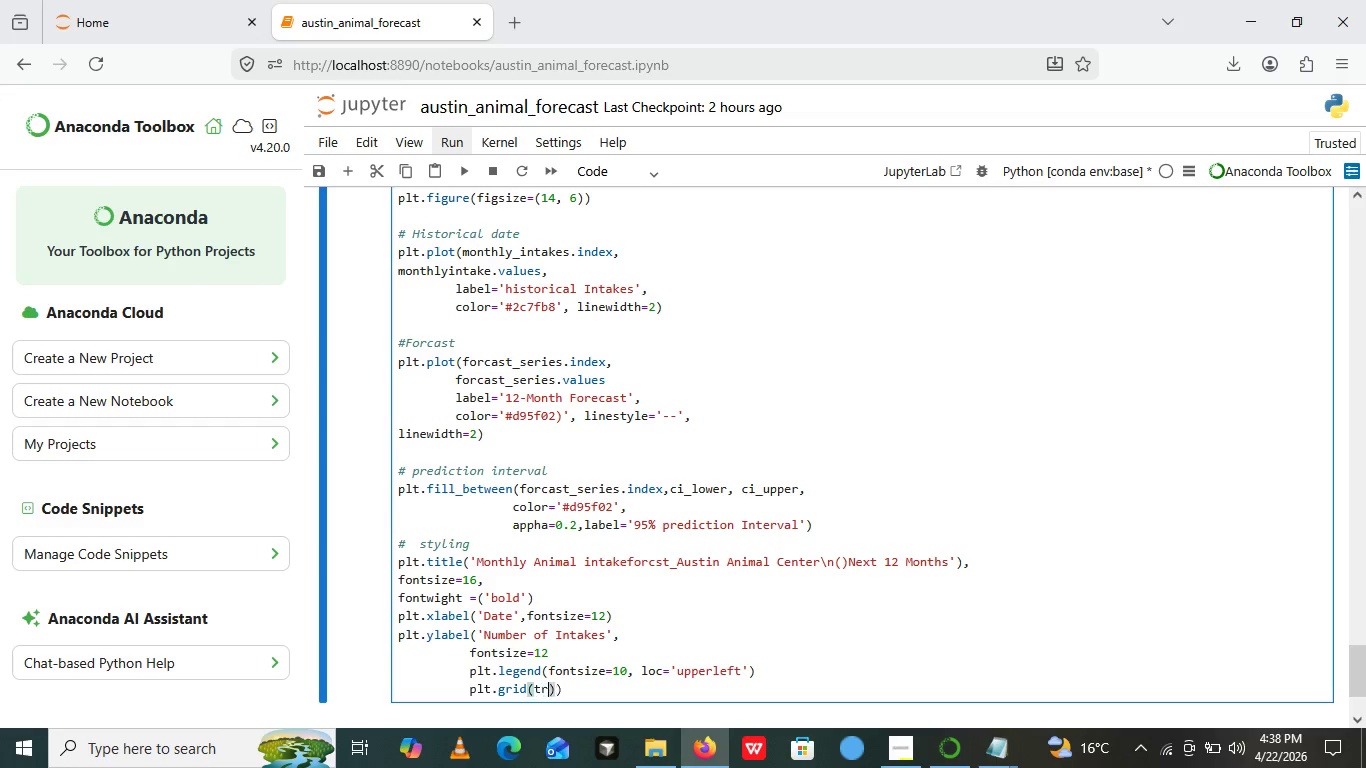 
type(true)
 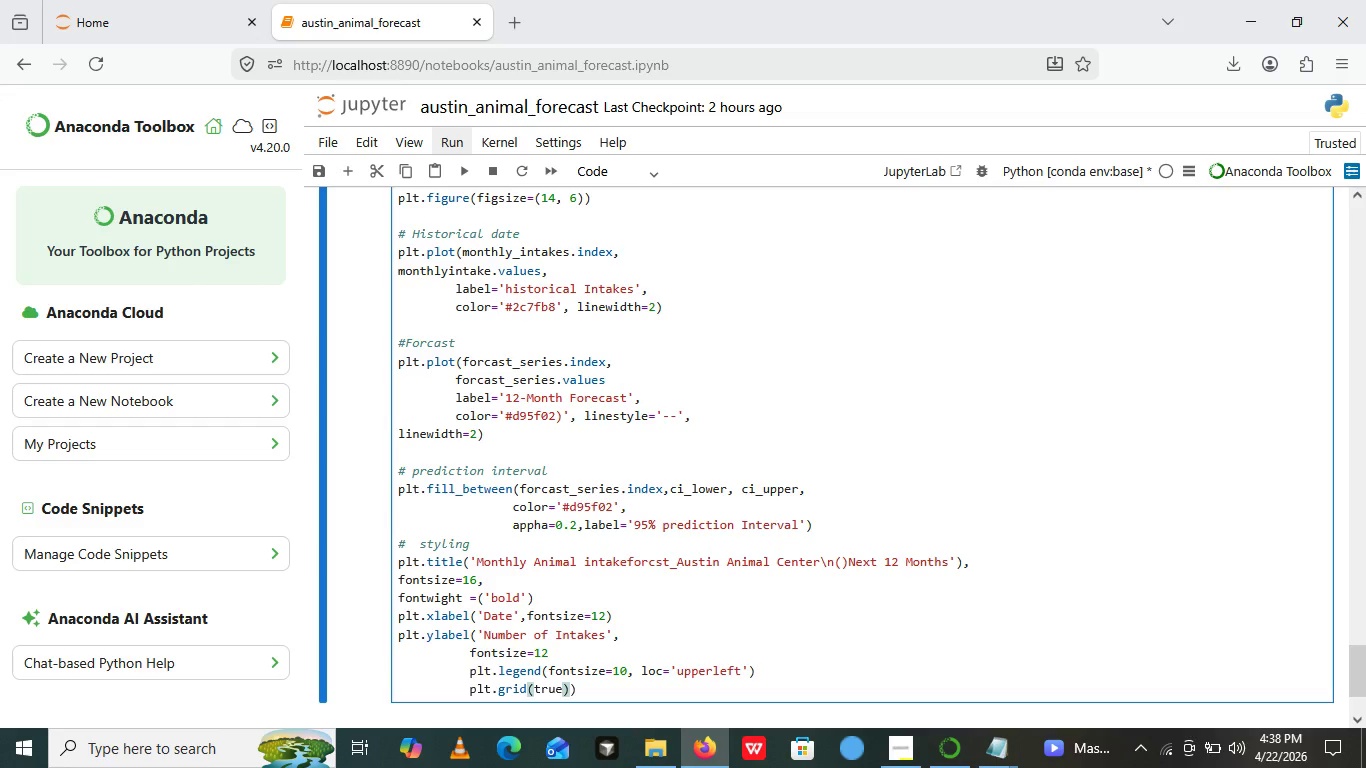 
wait(9.59)
 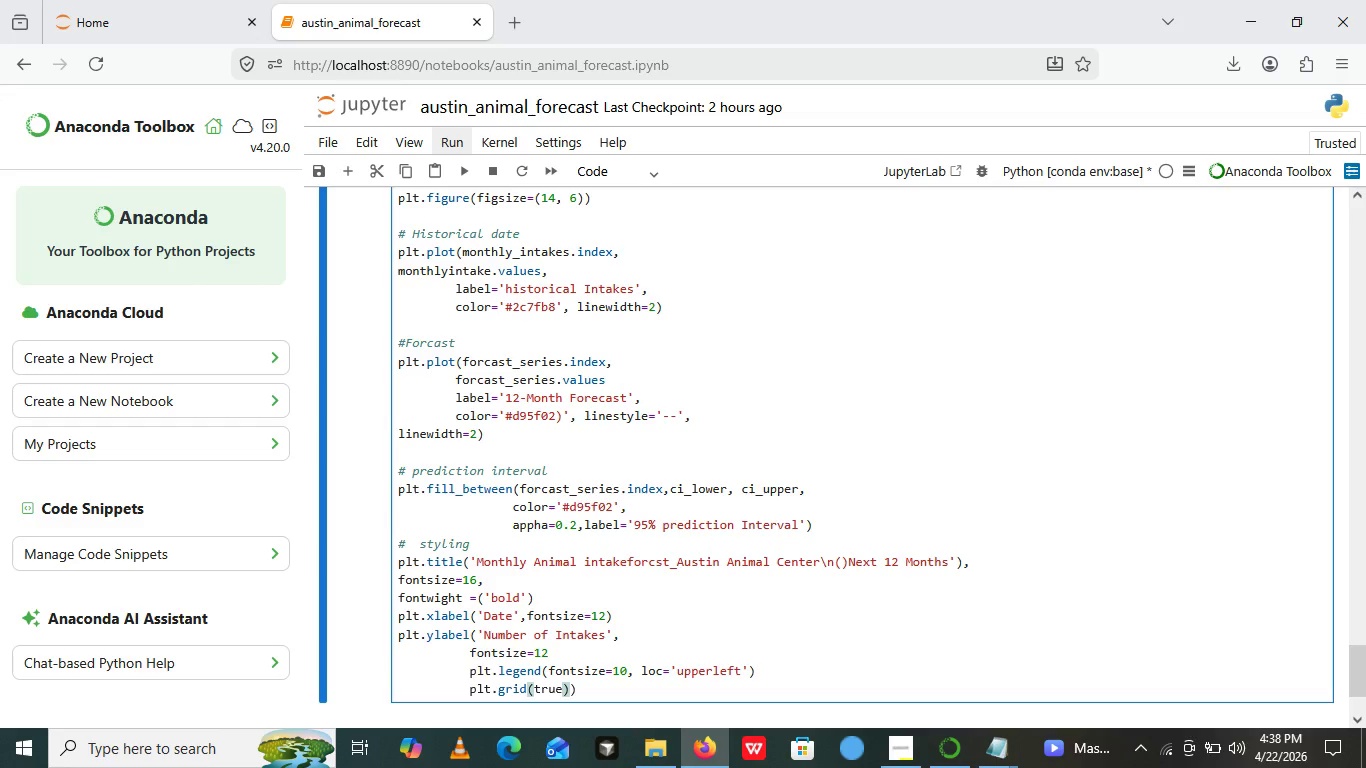 
key(Backspace)
key(Backspace)
key(Backspace)
key(Backspace)
type(True, alpha=0.3)
 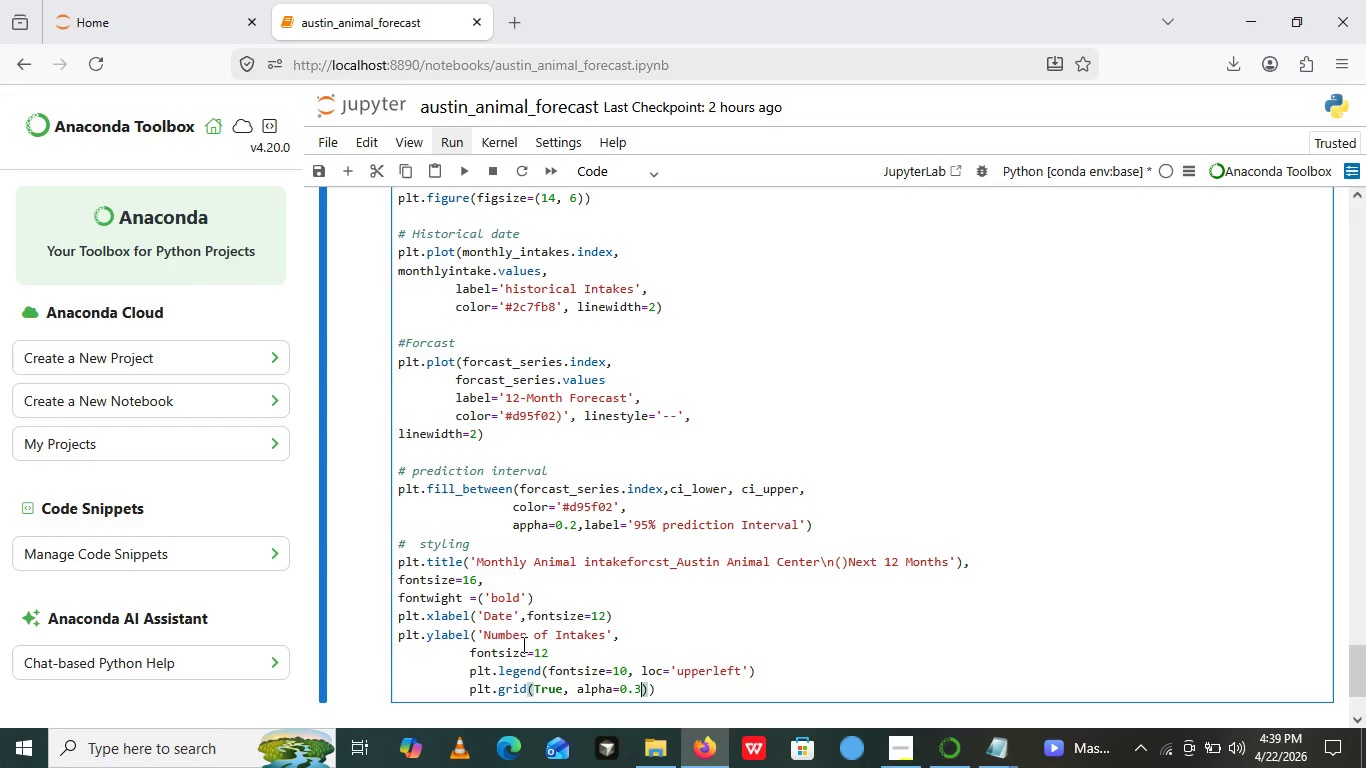 
left_click([620, 698])
 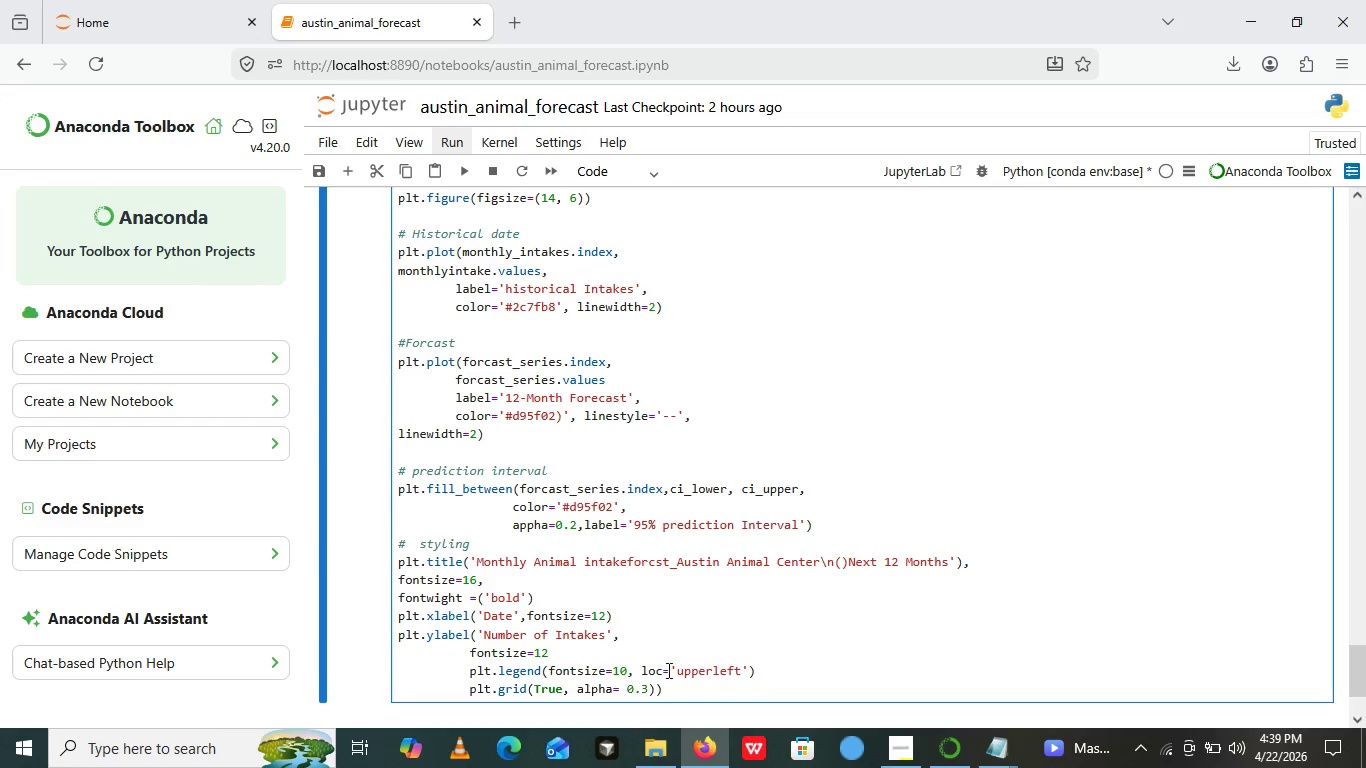 
key(Space)
 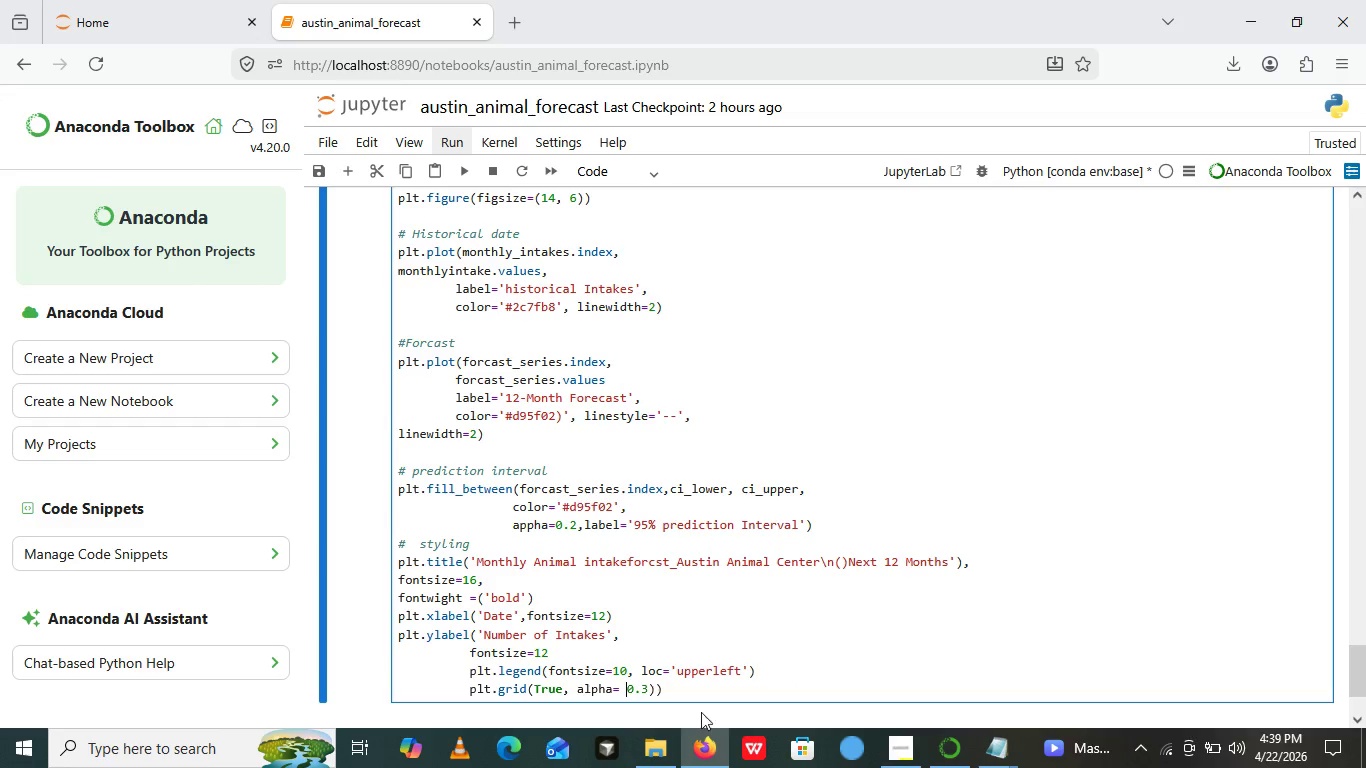 
left_click([701, 719])
 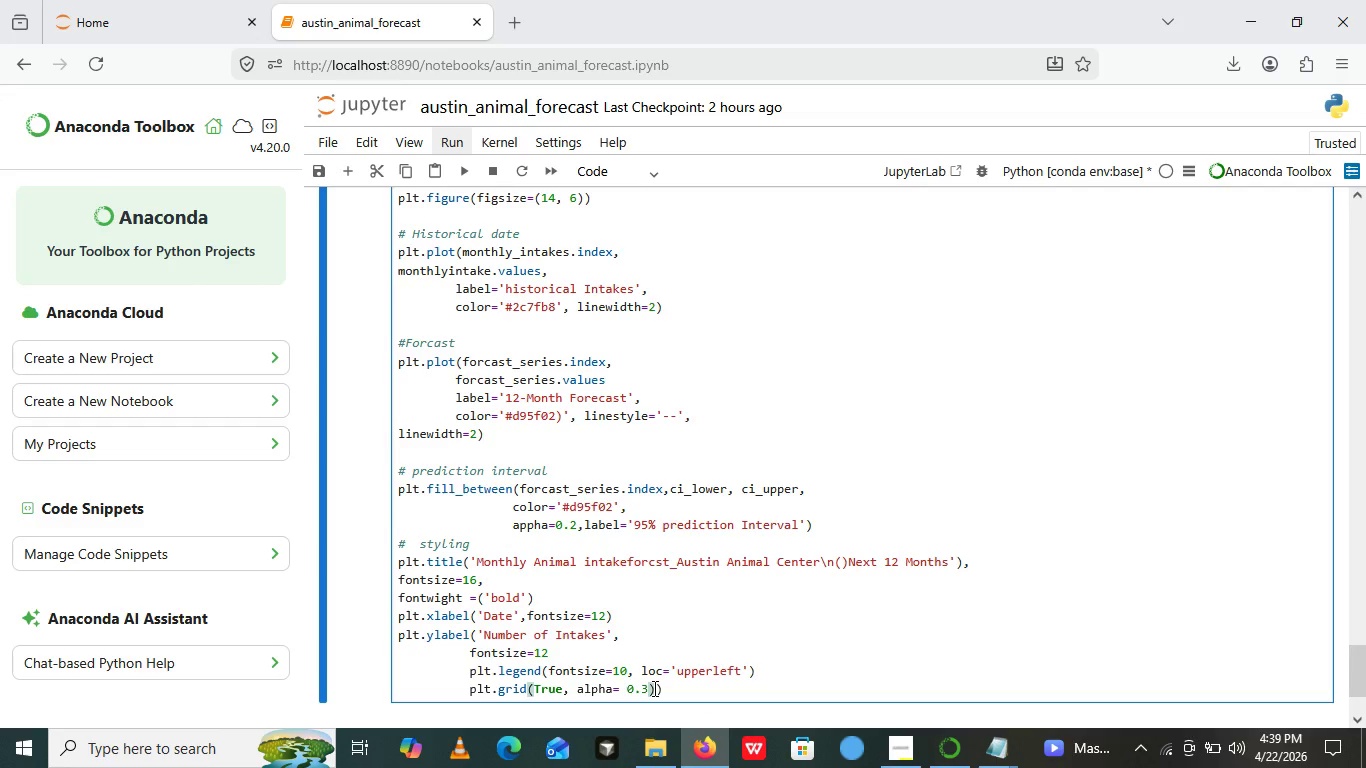 
left_click([653, 688])
 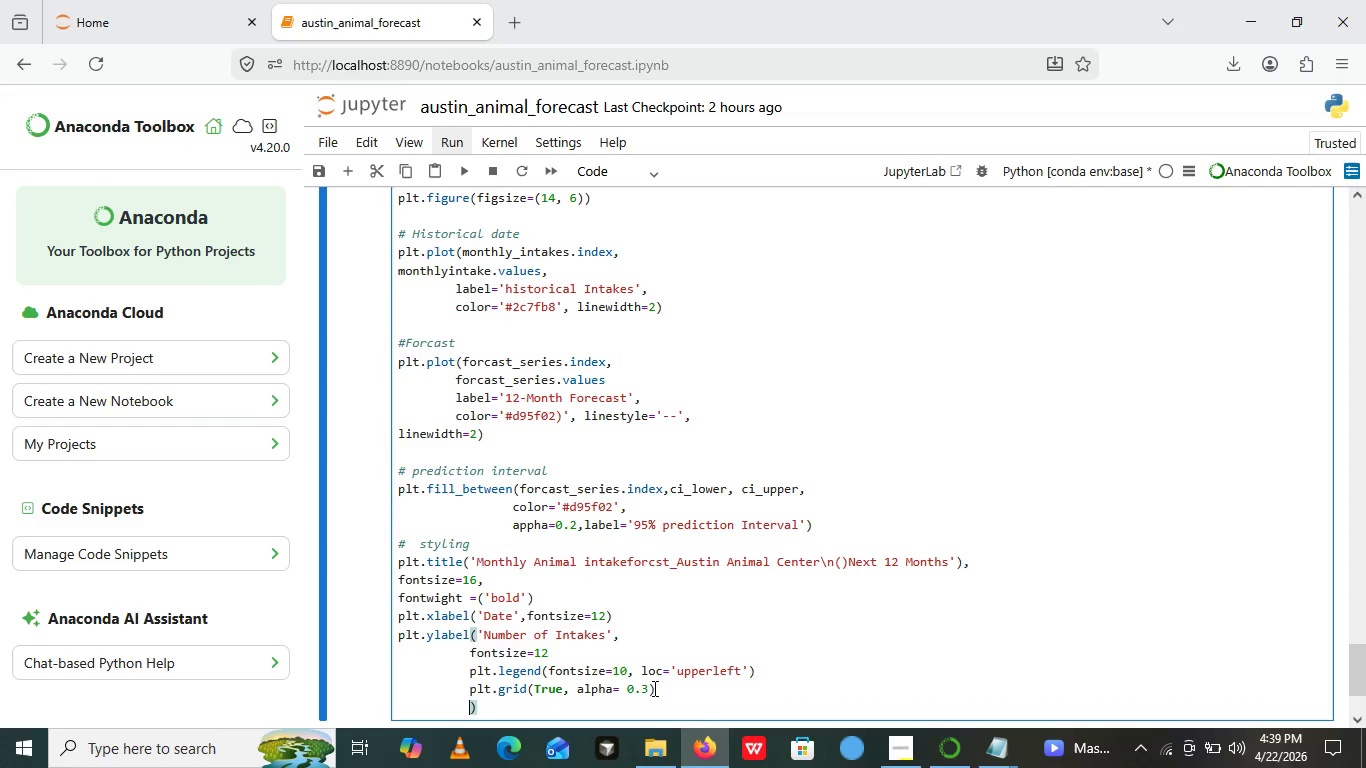 
key(Enter)
 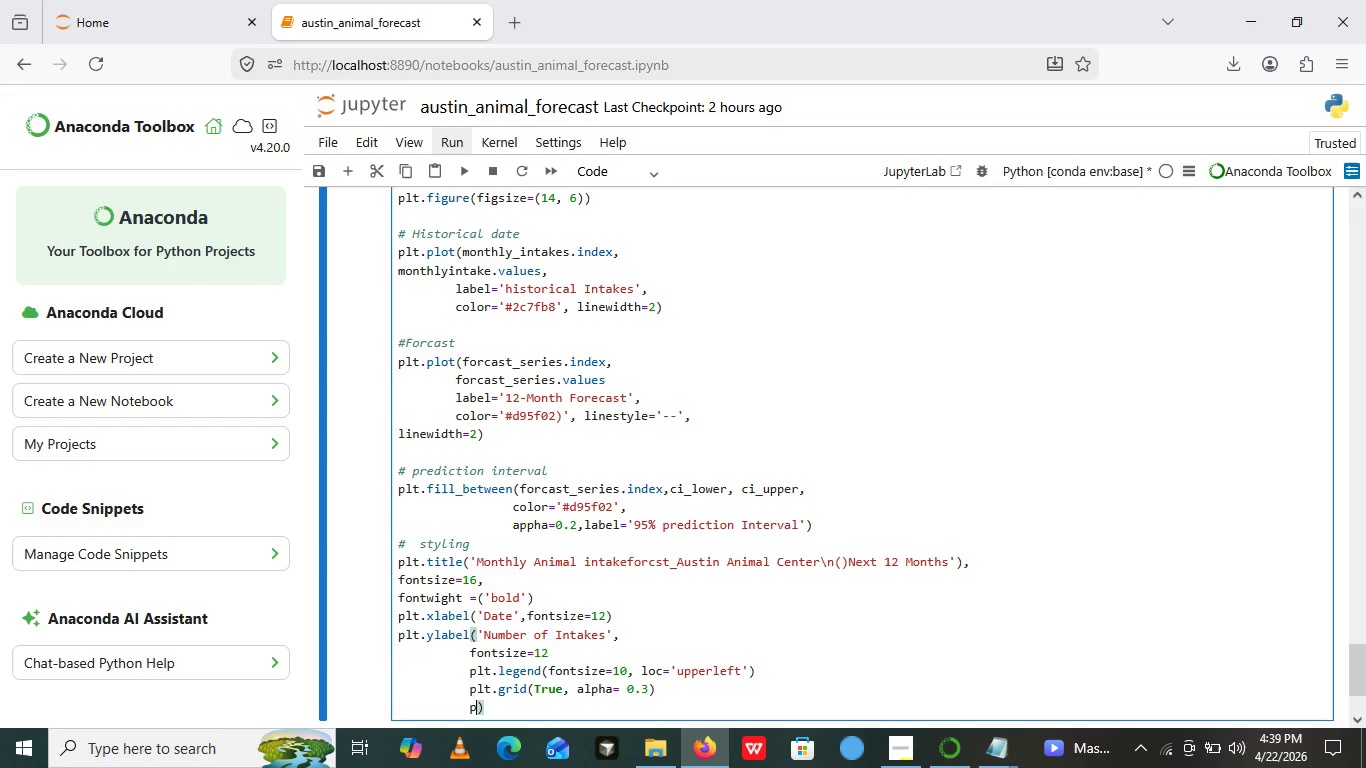 
type(plt.tight_layout)
 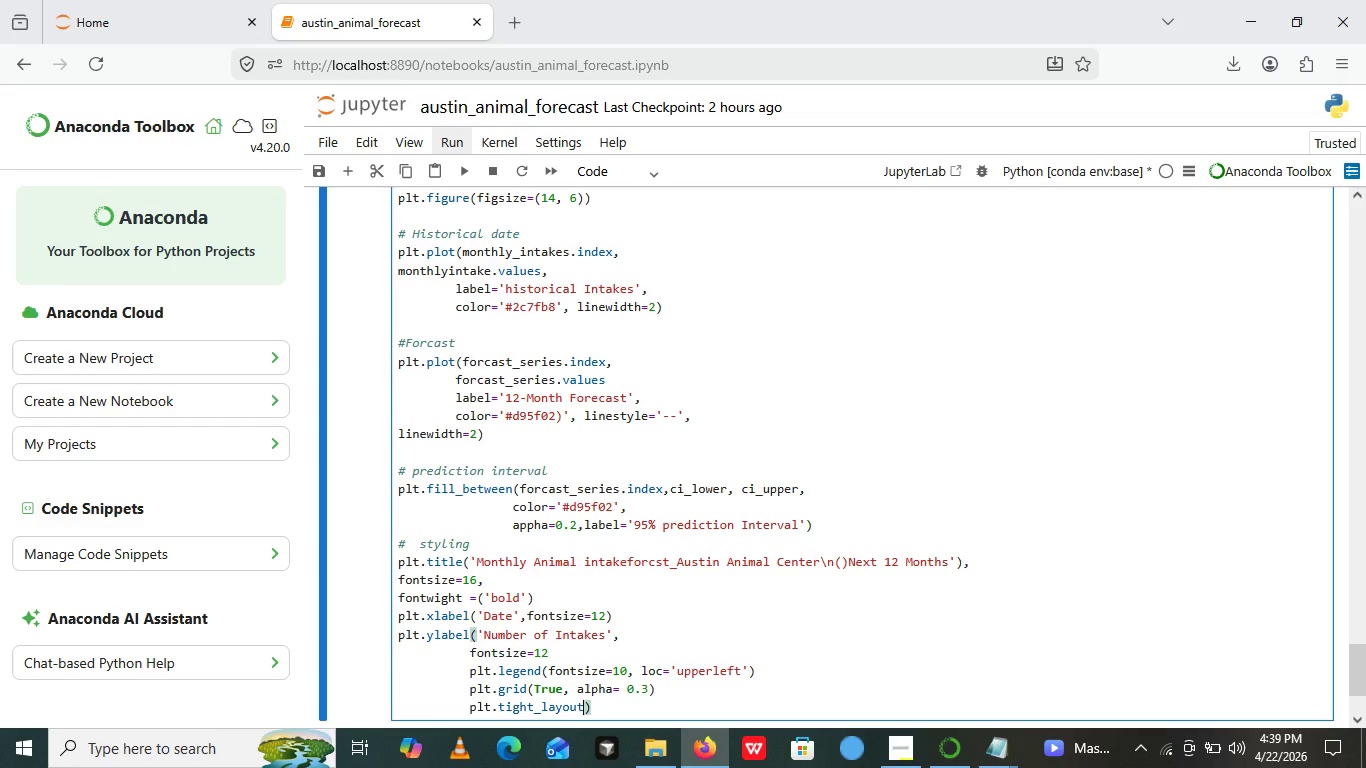 
wait(5.51)
 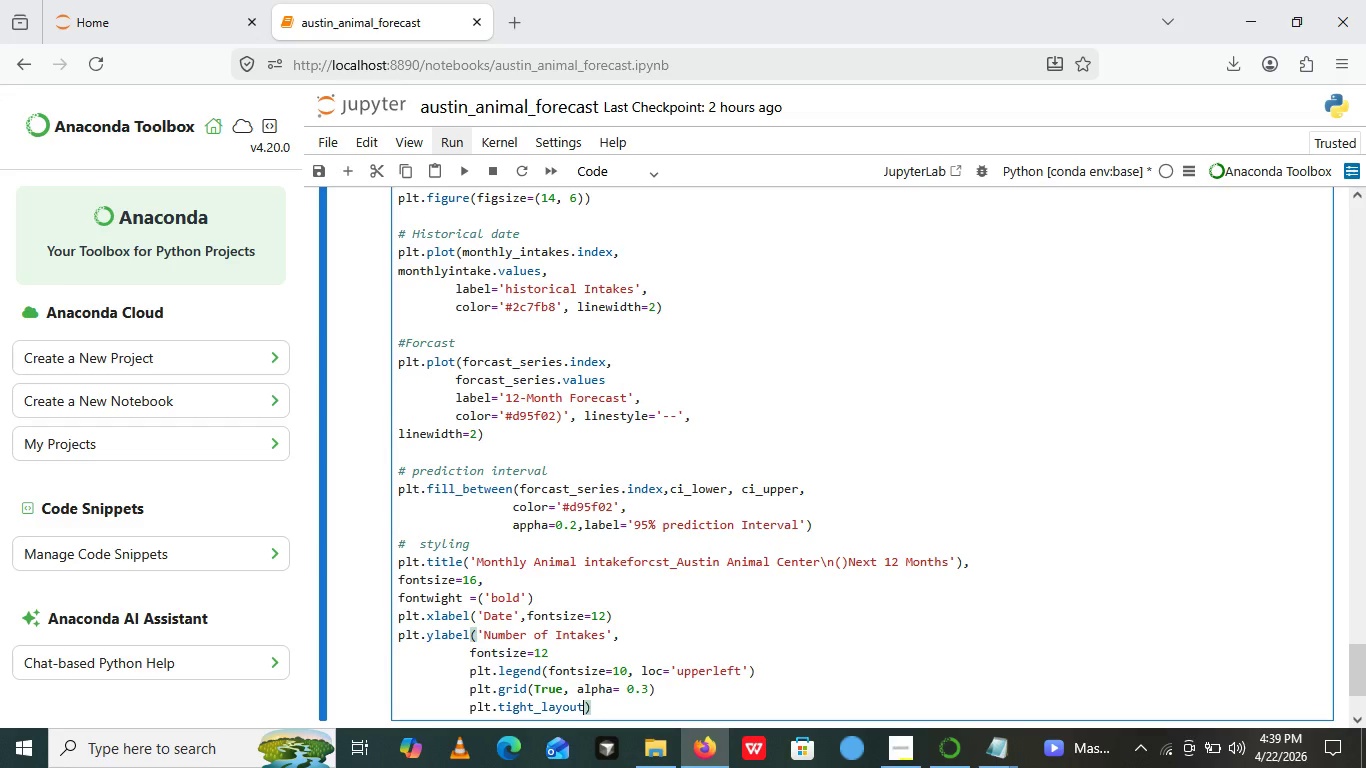 
type(())
 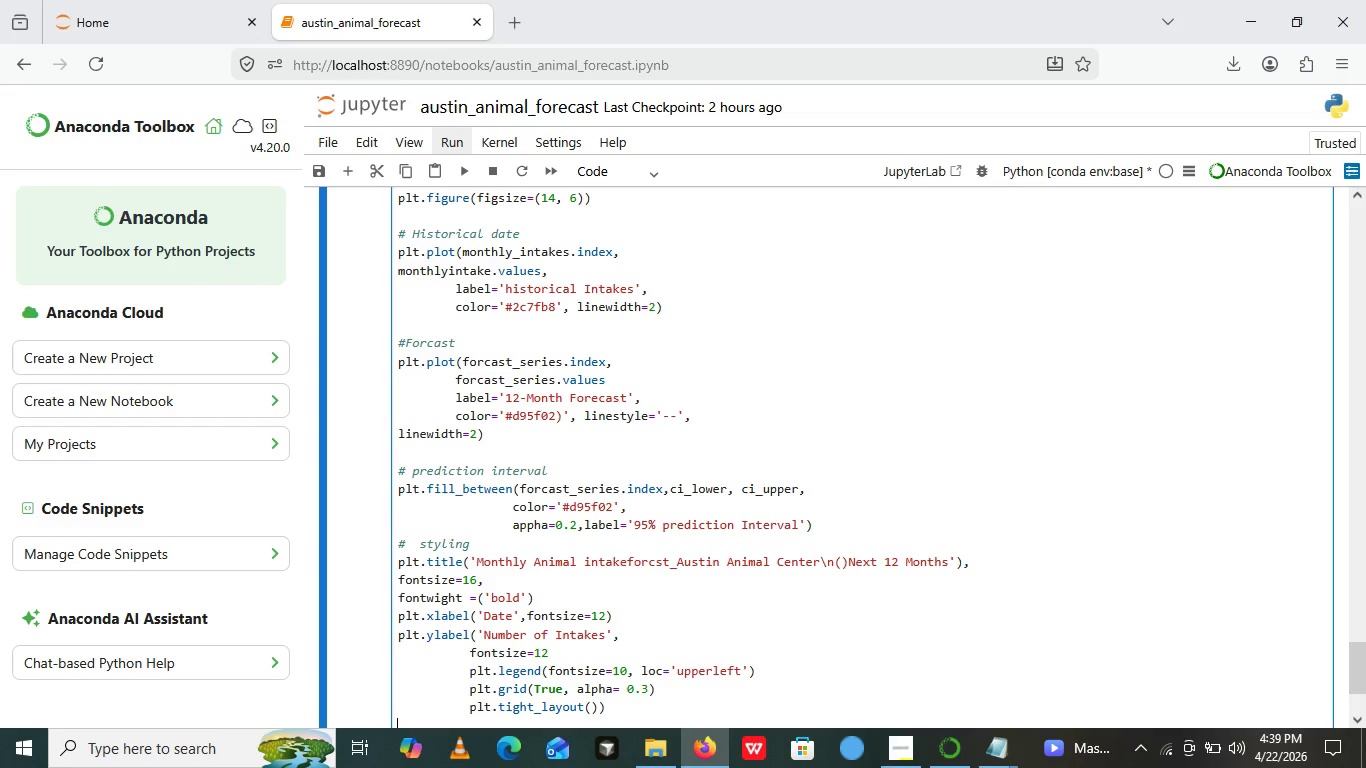 
key(ArrowRight)
 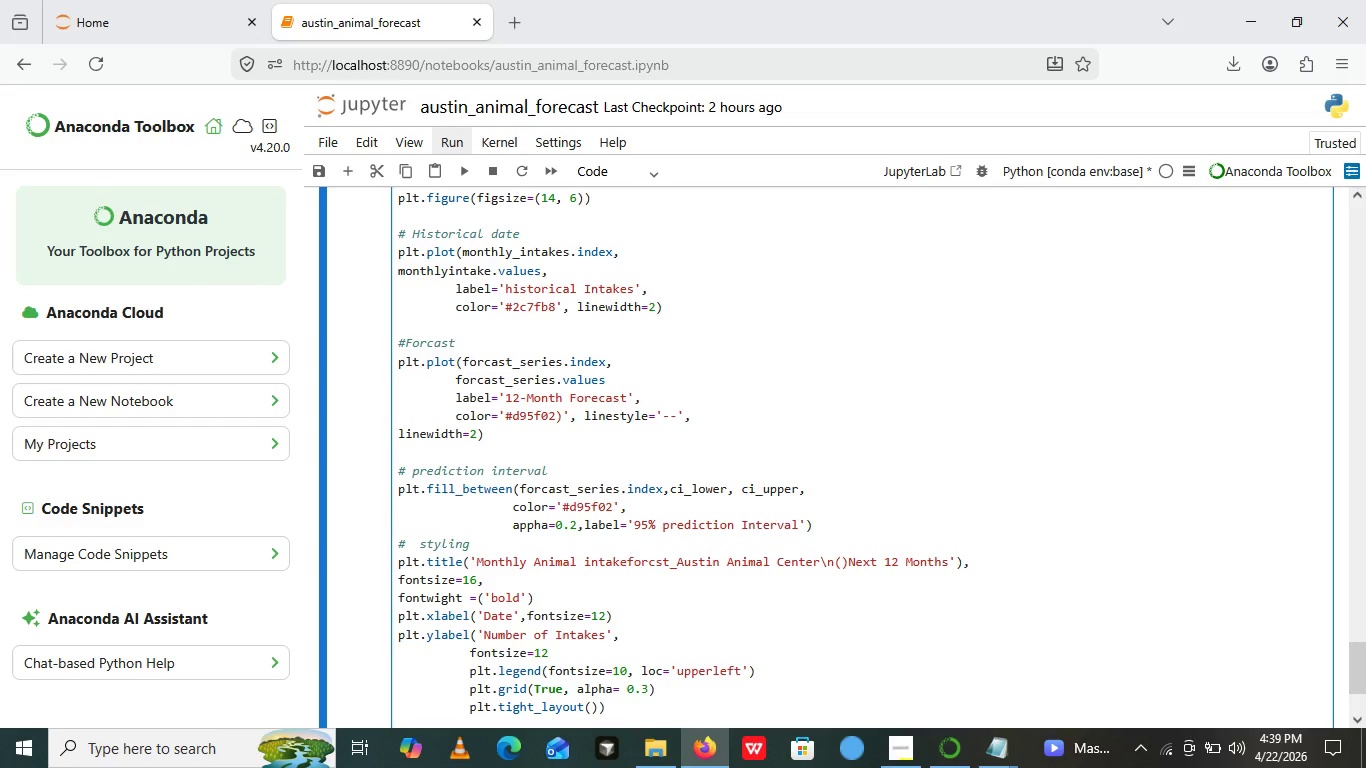 
key(Enter)
 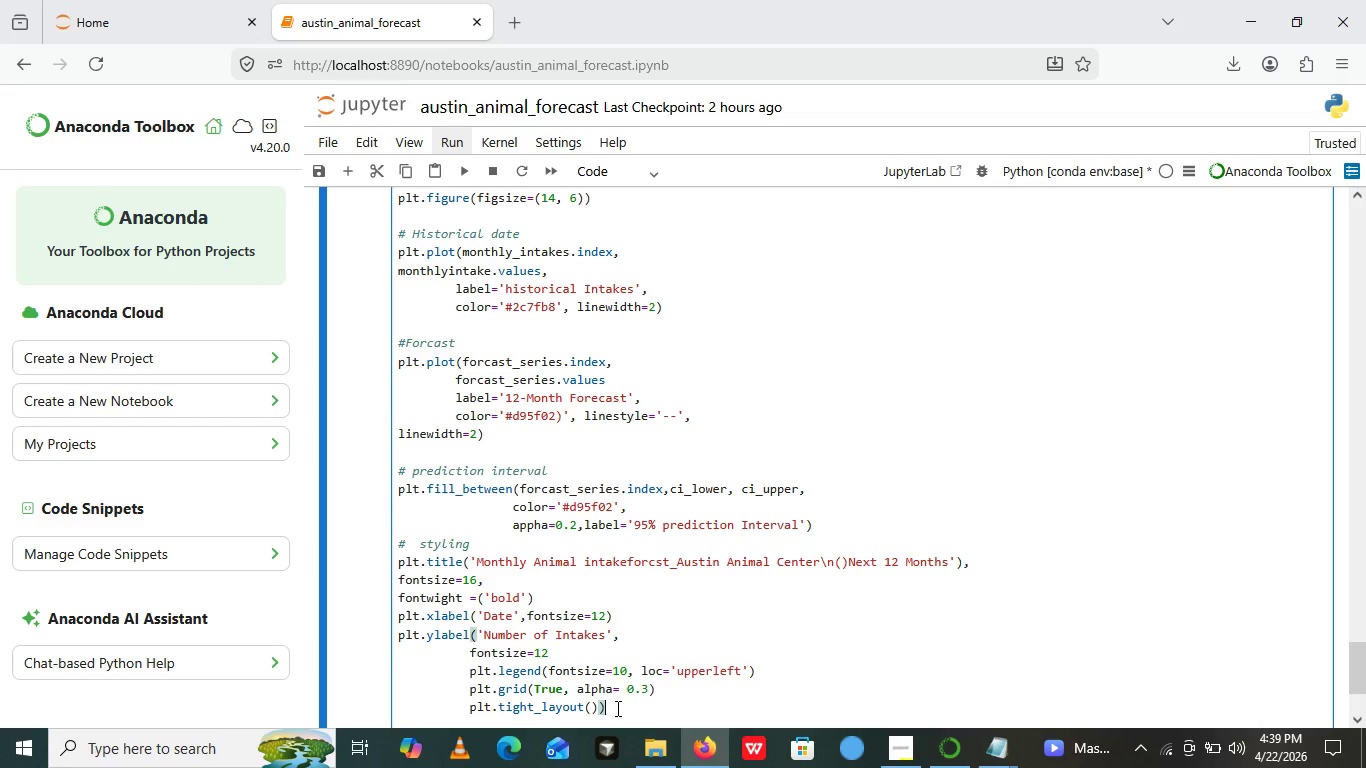 
left_click([616, 708])
 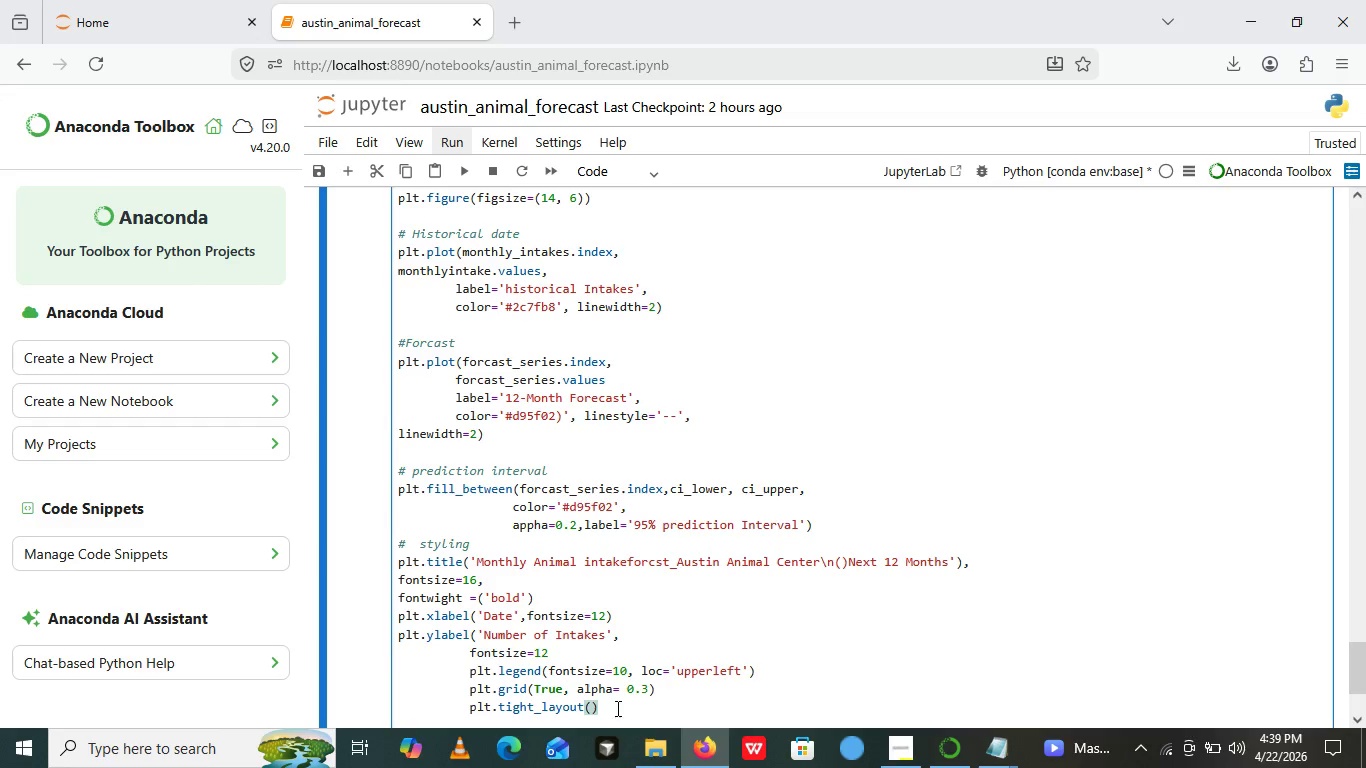 
key(Backspace)
 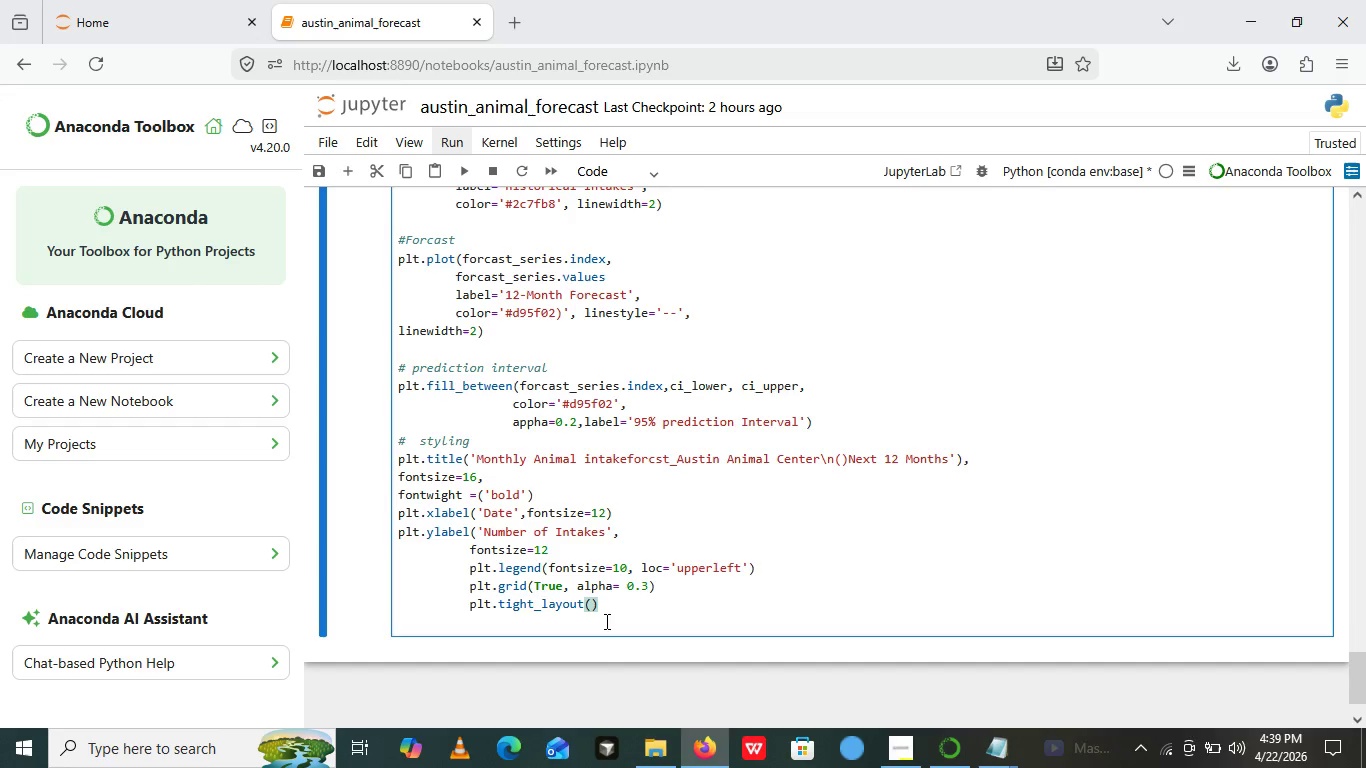 
key(Enter)
 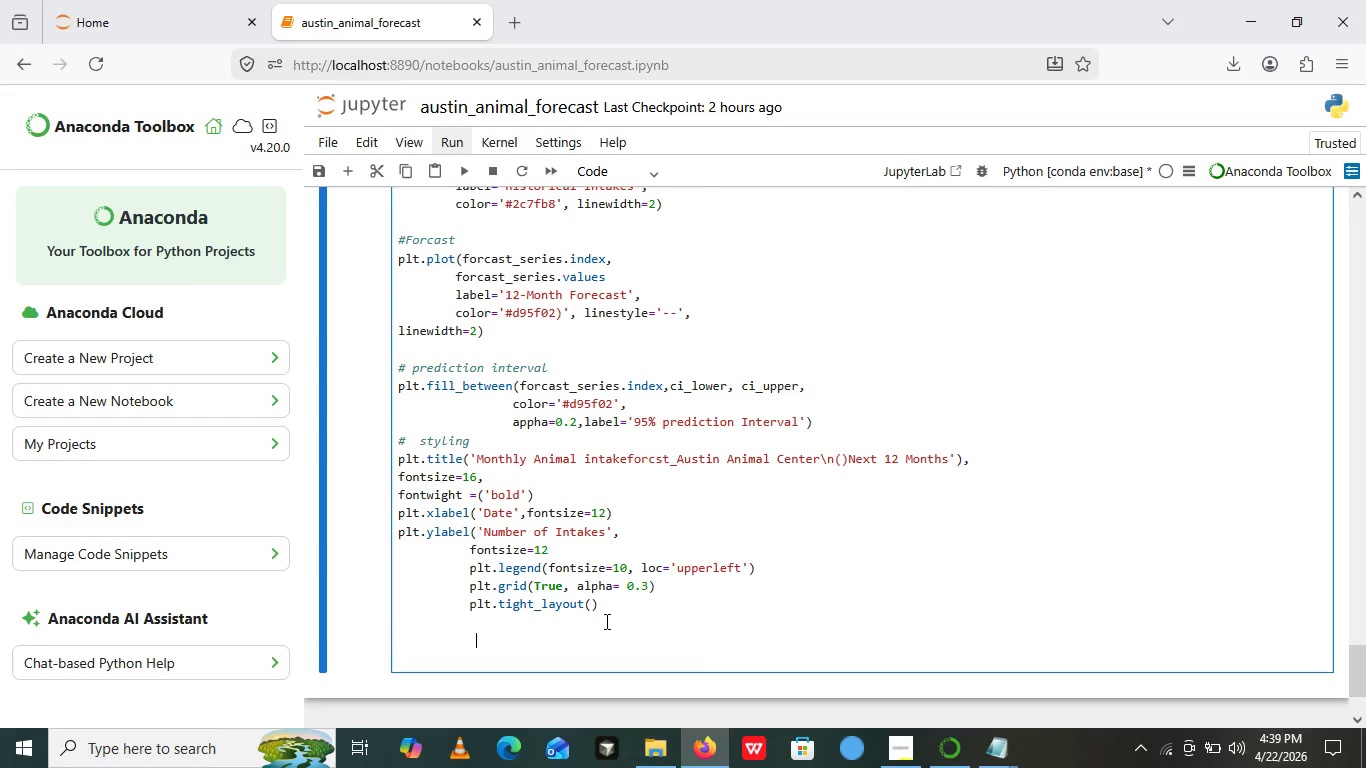 
key(Enter)
 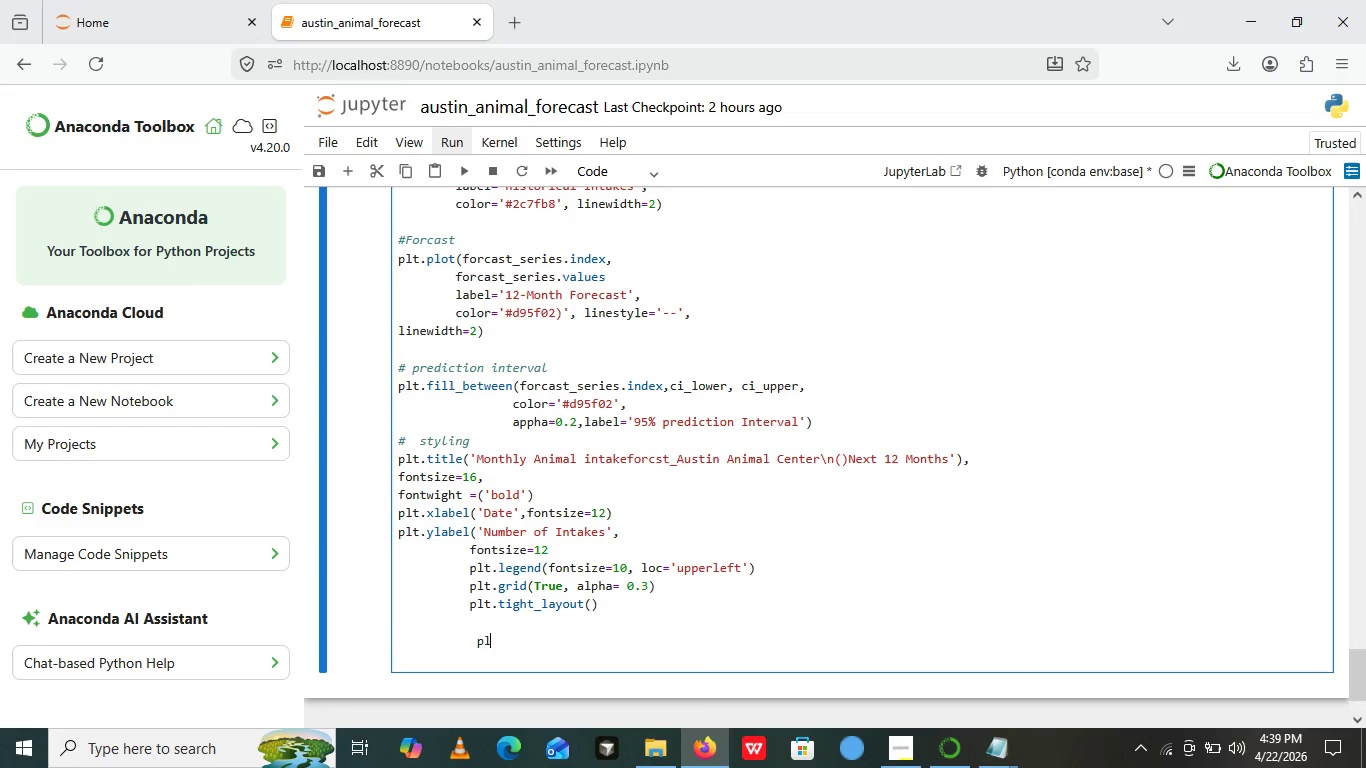 
type(plt.shoe)
key(Backspace)
type(w())
 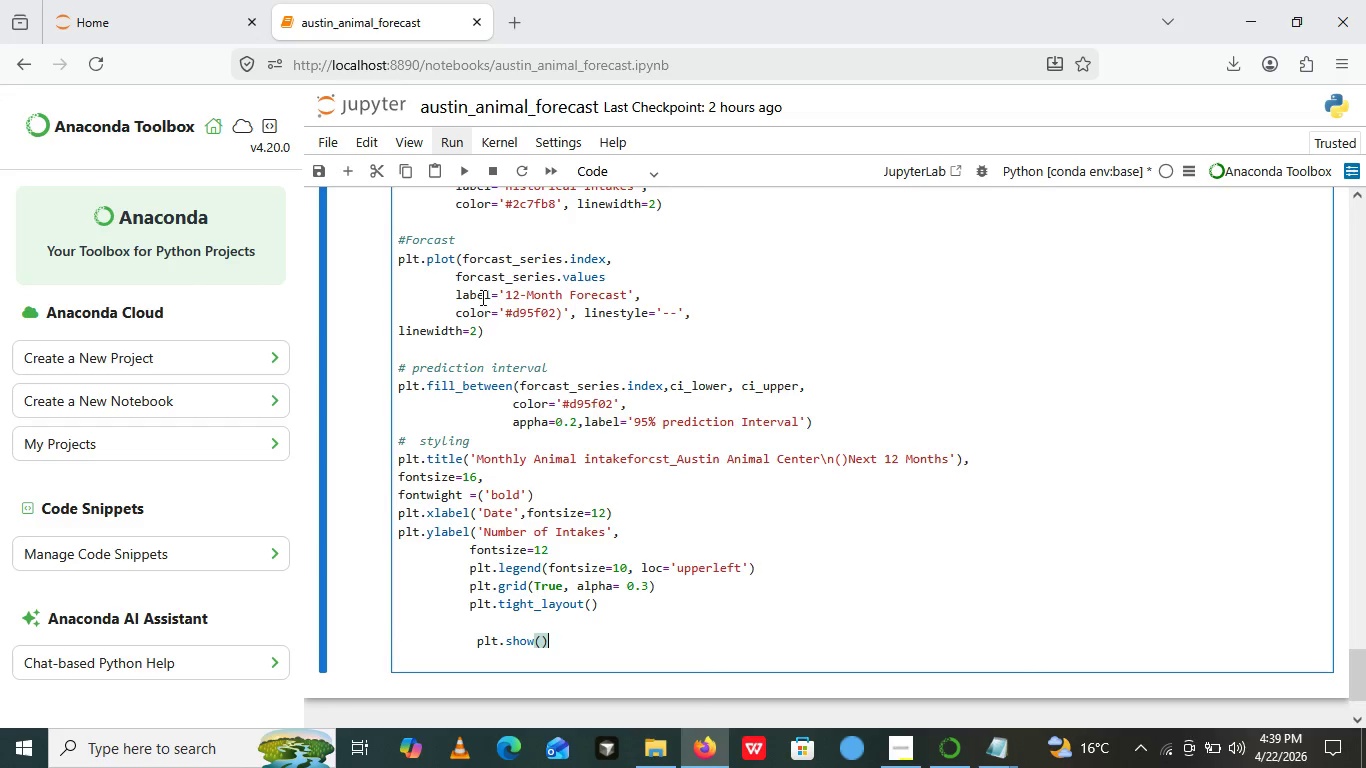 
left_click([464, 179])
 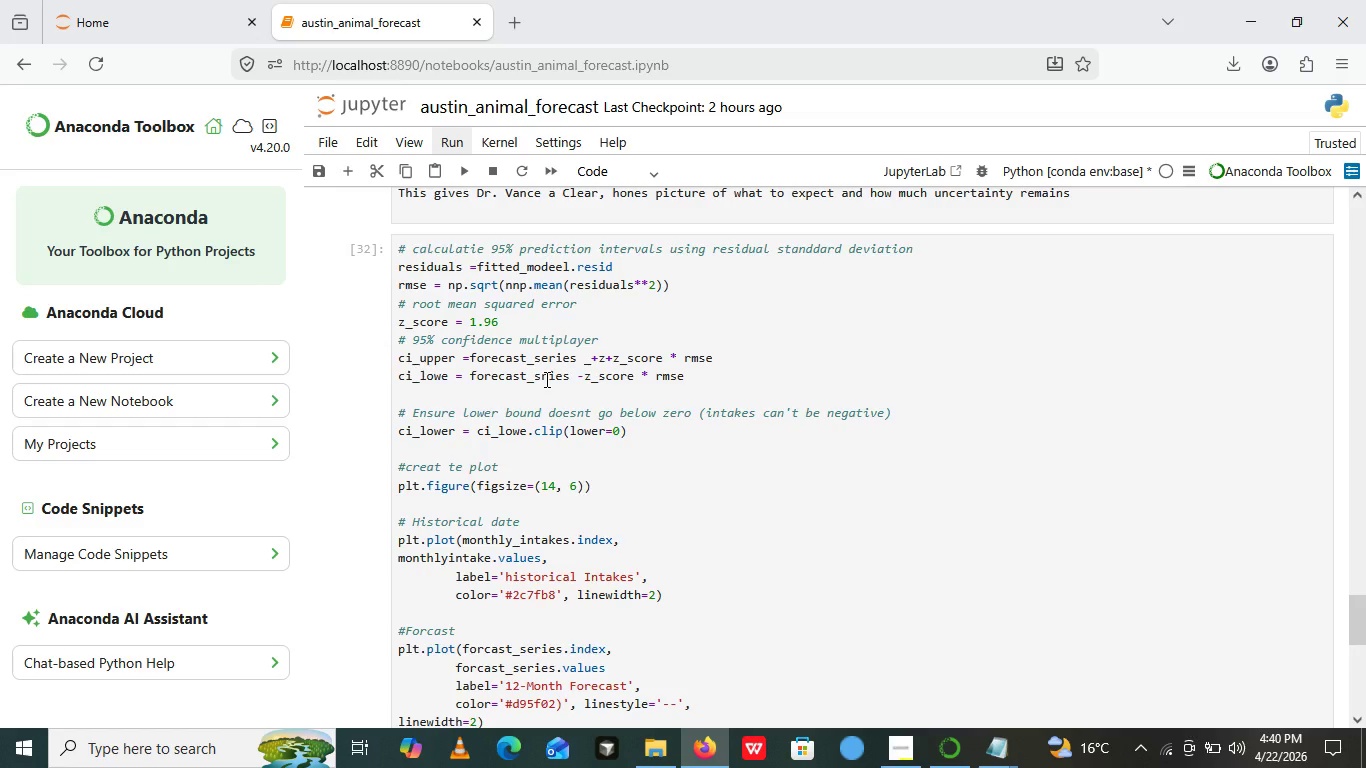 
wait(24.88)
 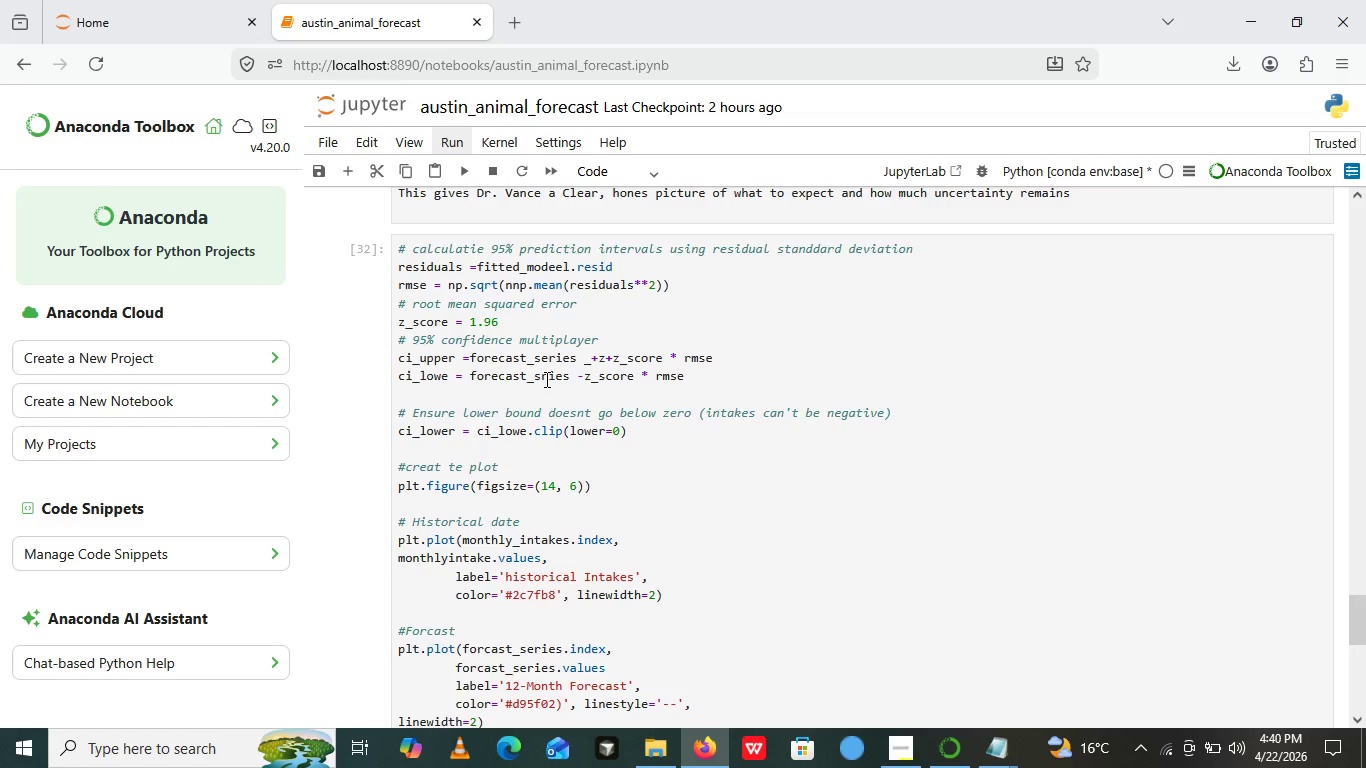 
left_click_drag(start_coordinate=[608, 360], to_coordinate=[583, 355])
 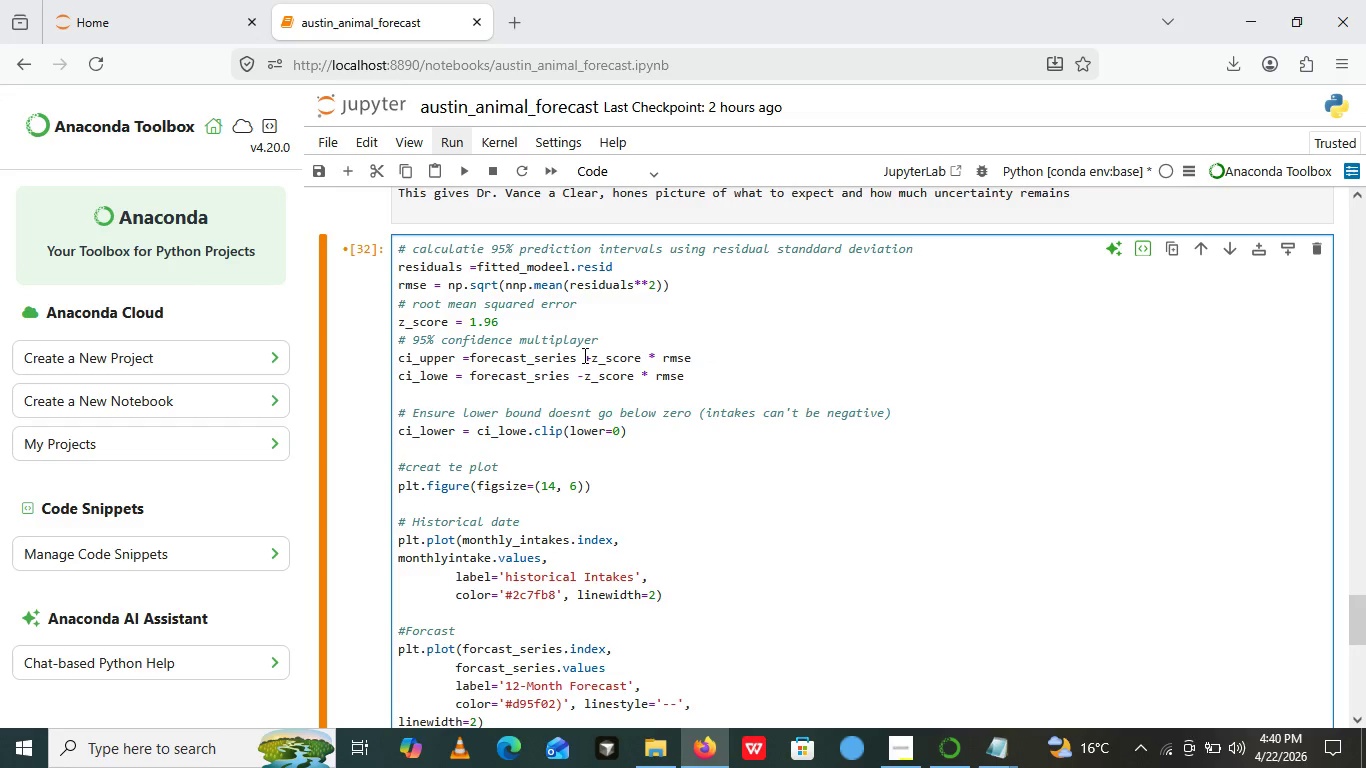 
key(Backspace)
 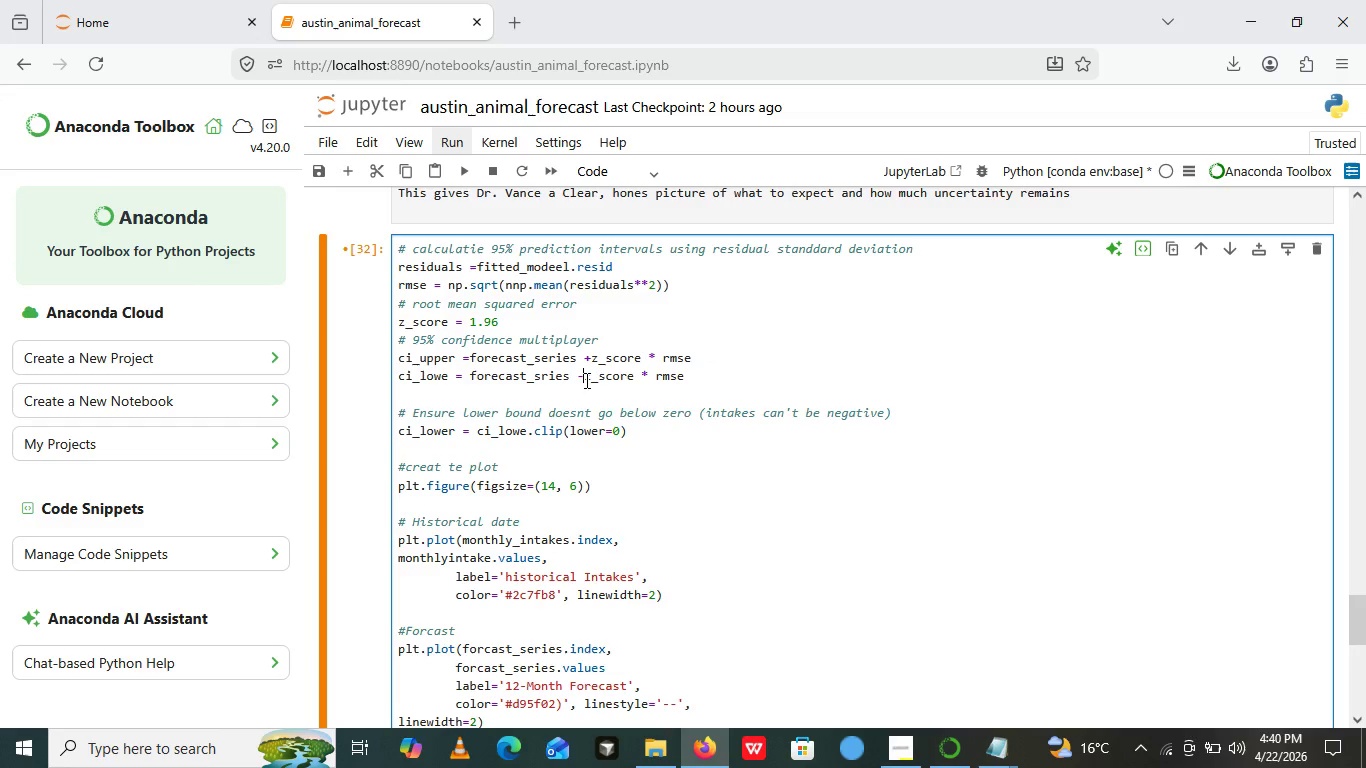 
left_click([585, 380])
 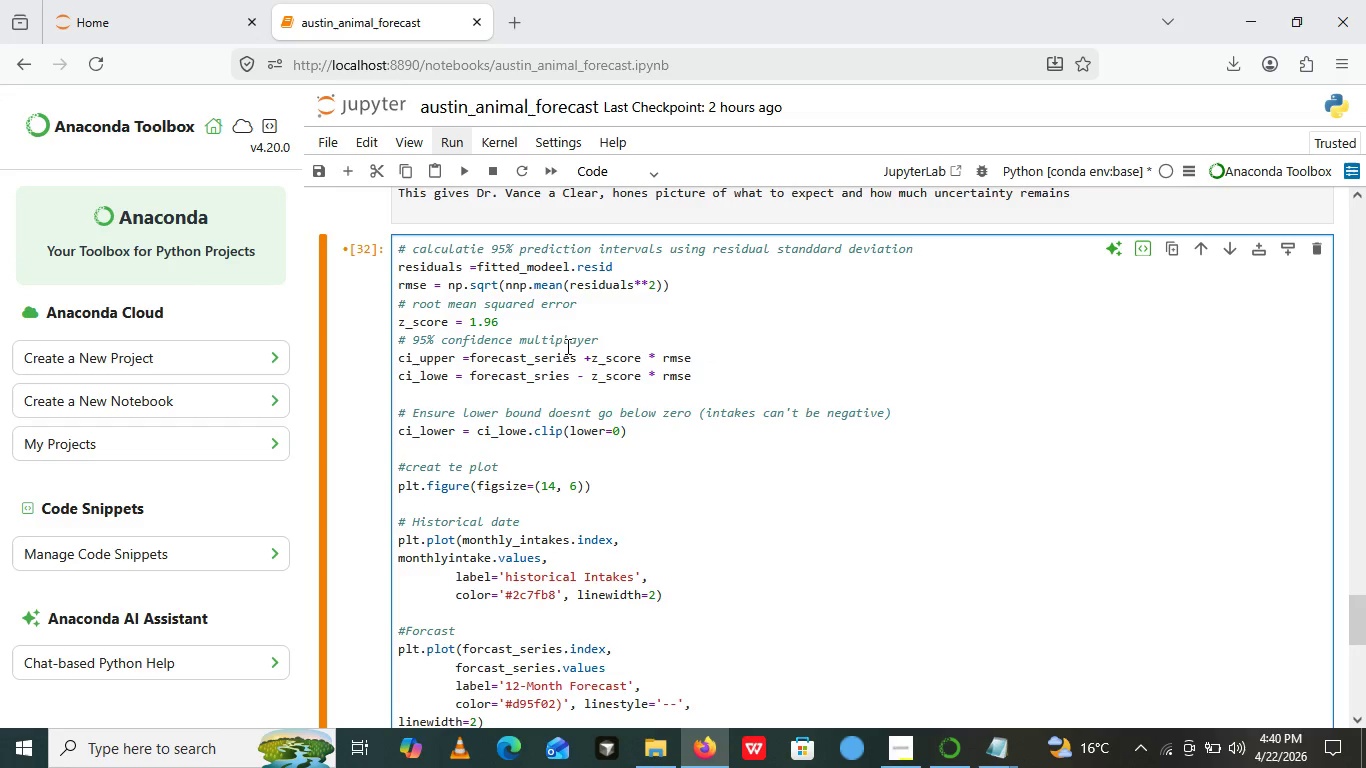 
key(Space)
 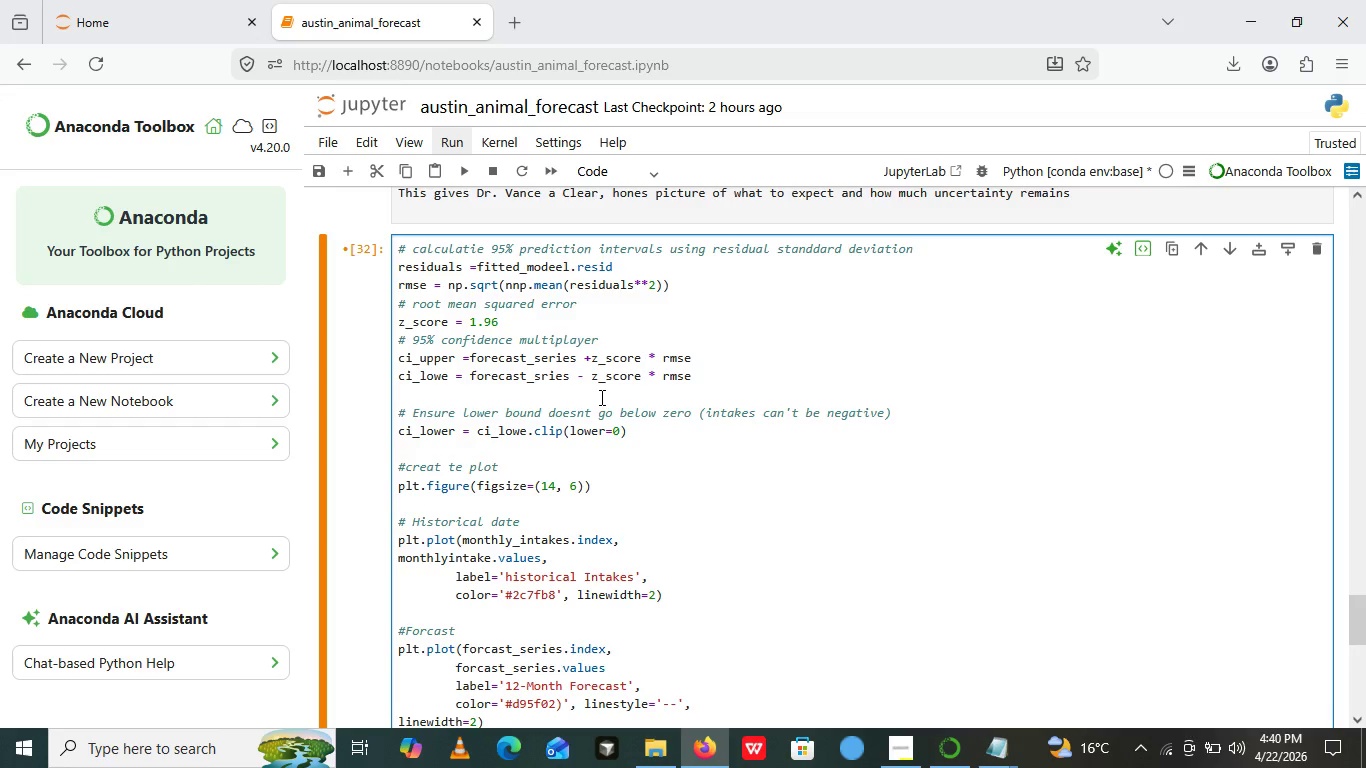 
wait(10.05)
 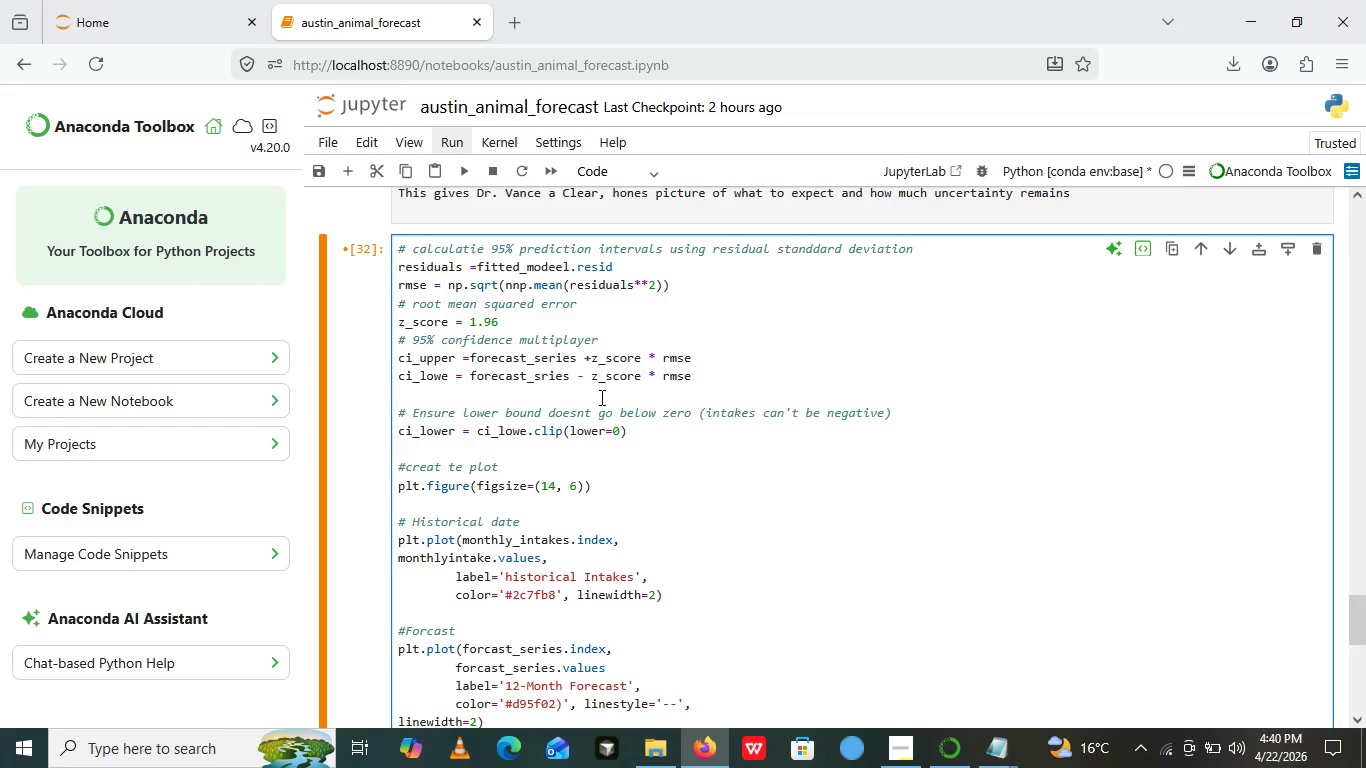 
left_click([458, 178])
 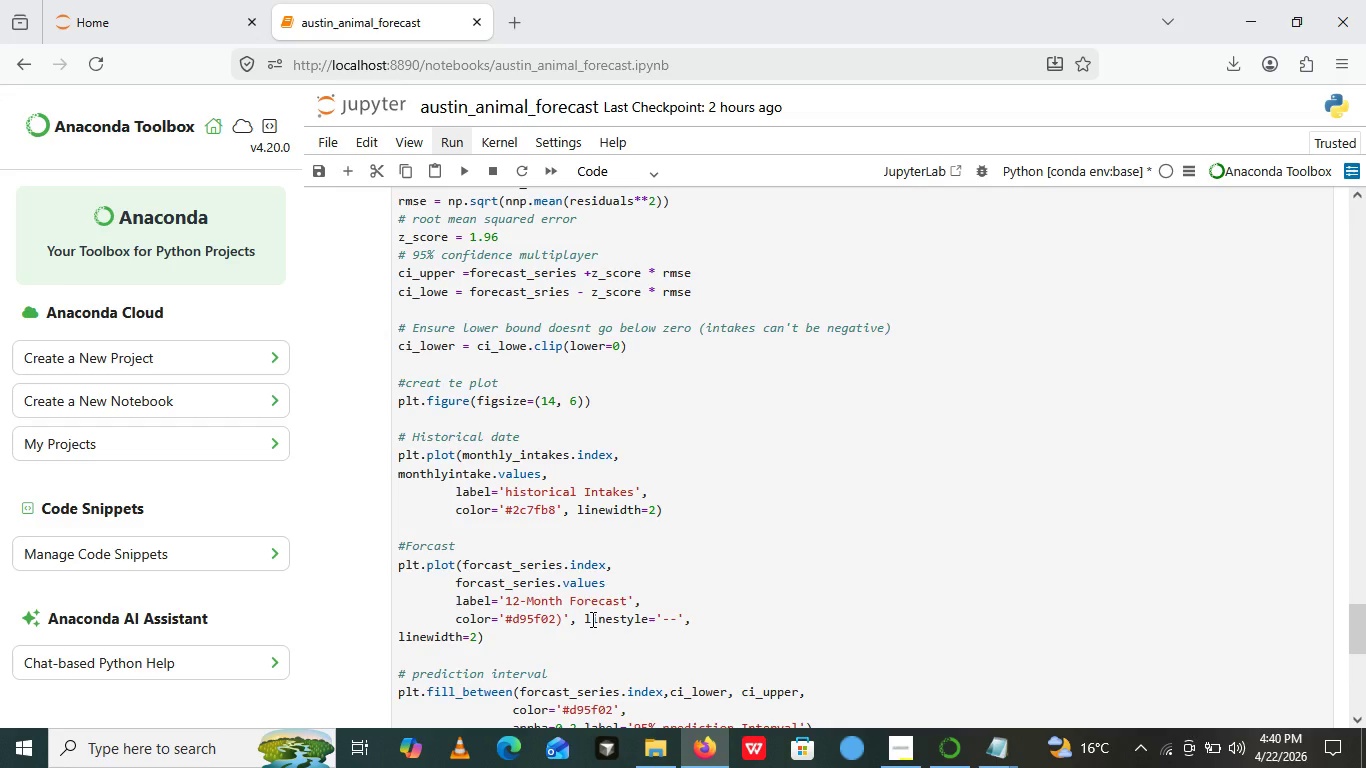 
wait(22.39)
 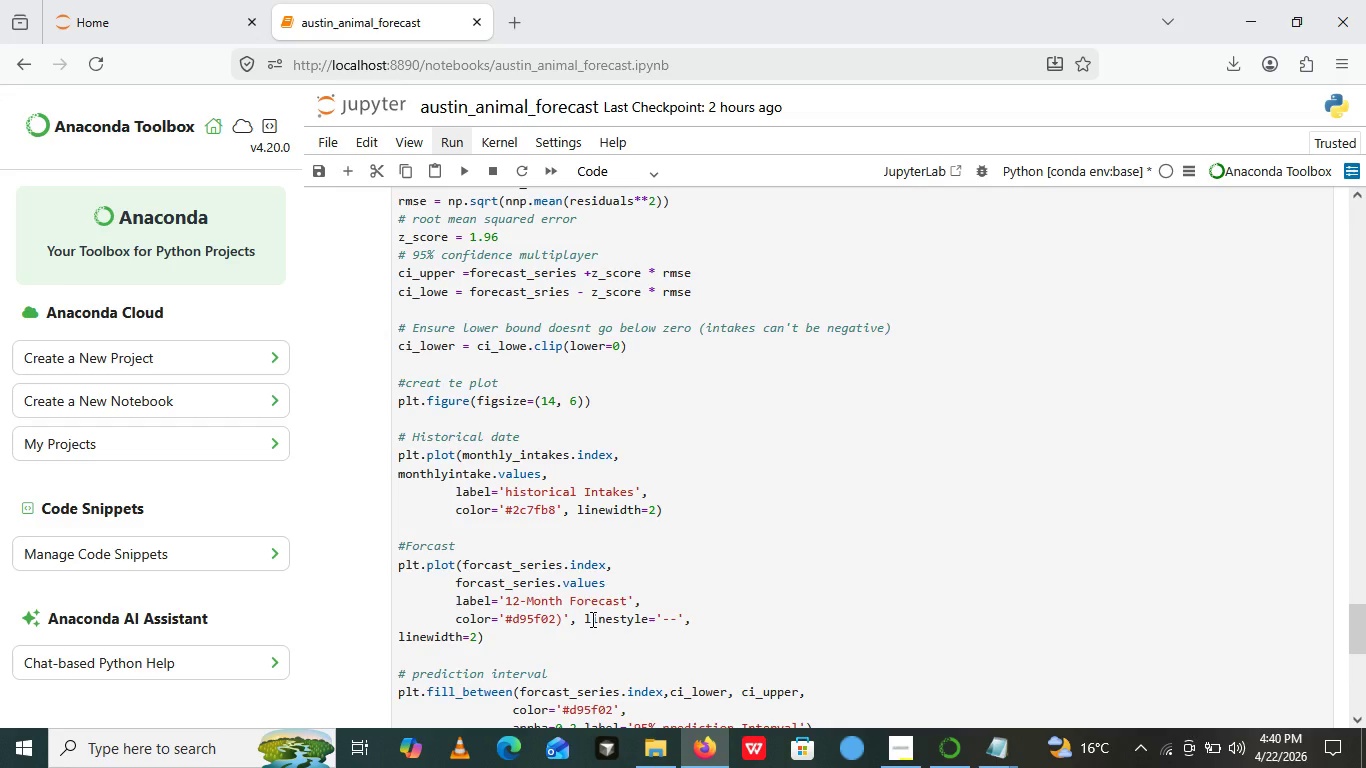 
left_click([622, 589])
 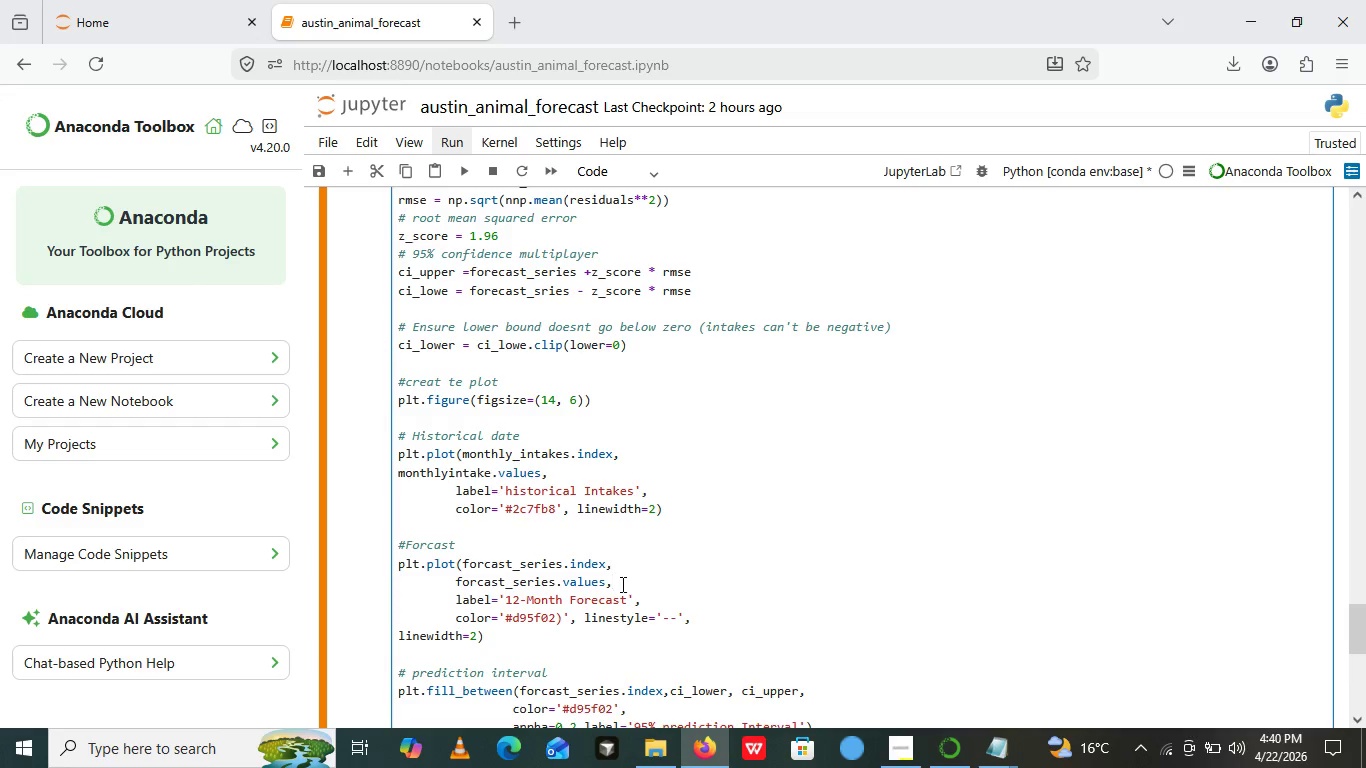 
key(Comma)
 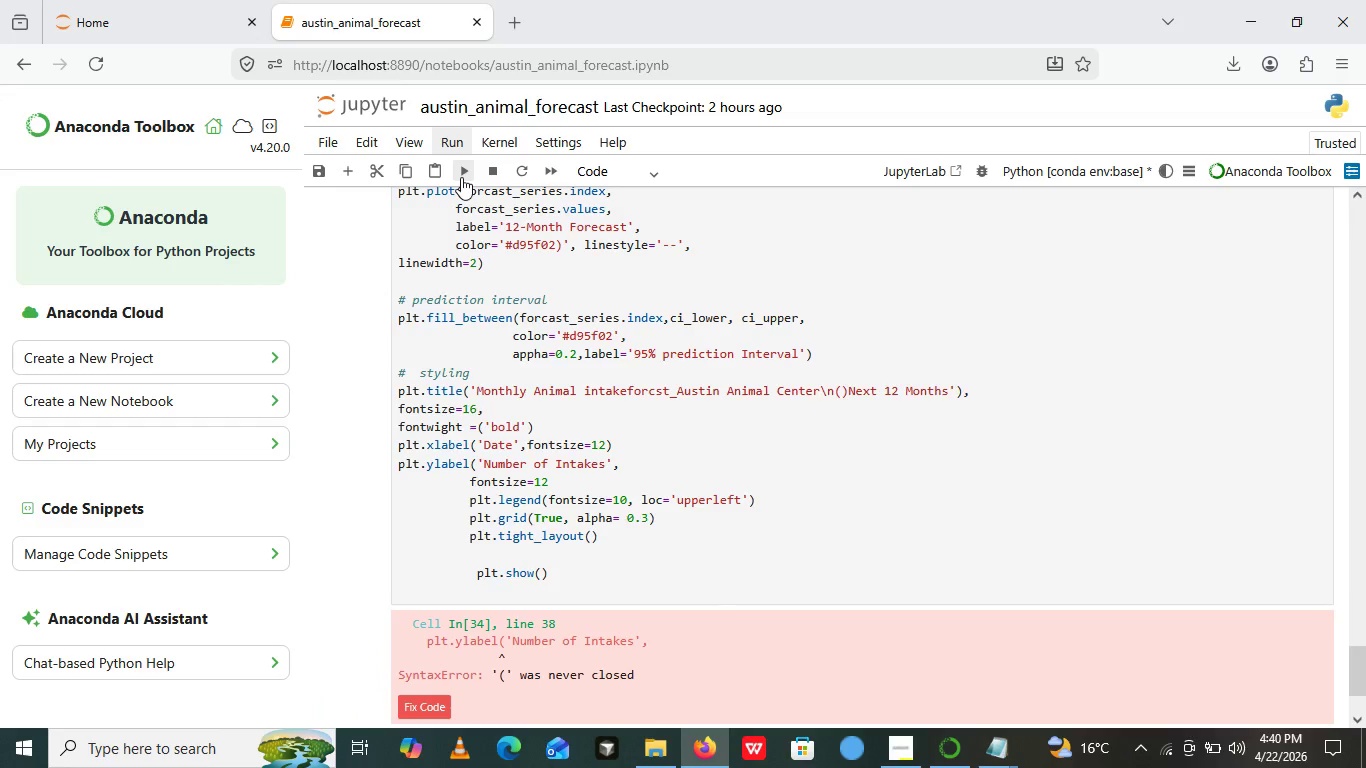 
left_click([461, 177])
 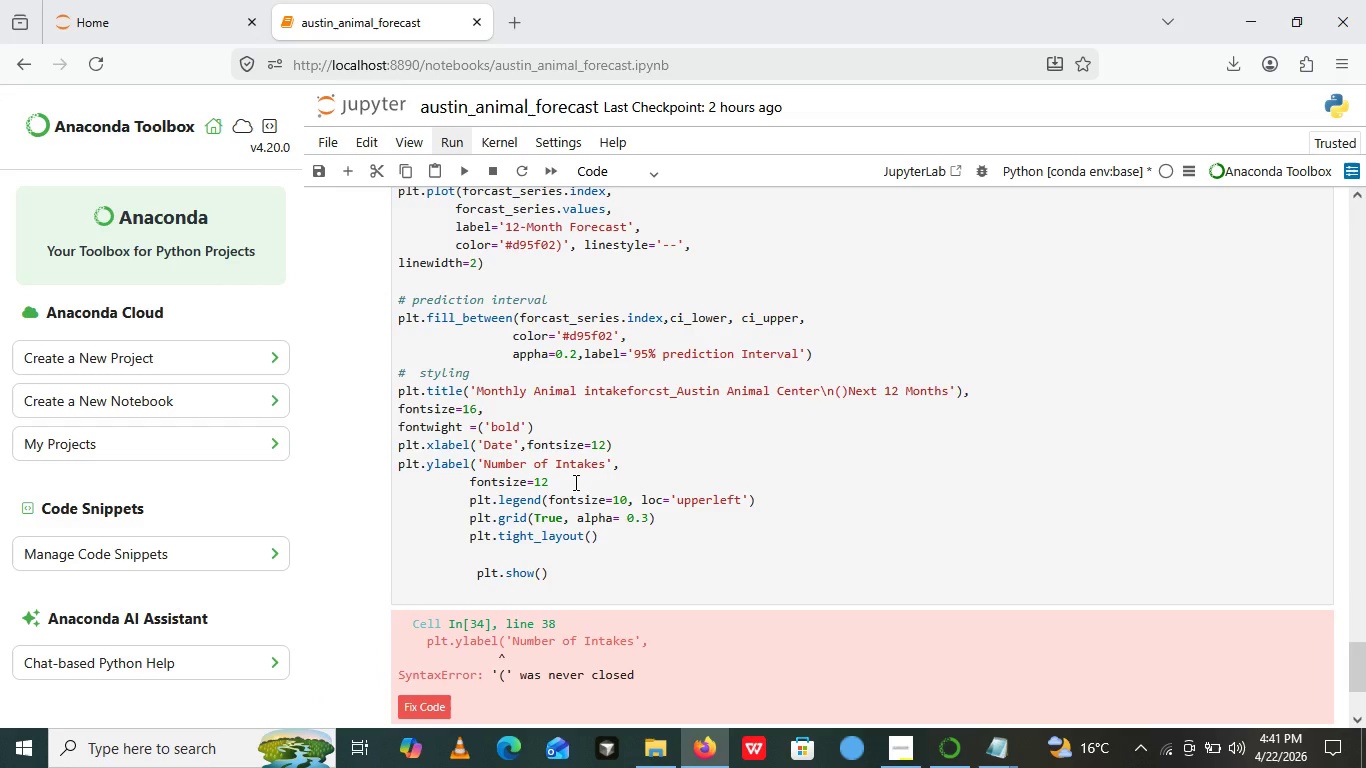 
wait(20.5)
 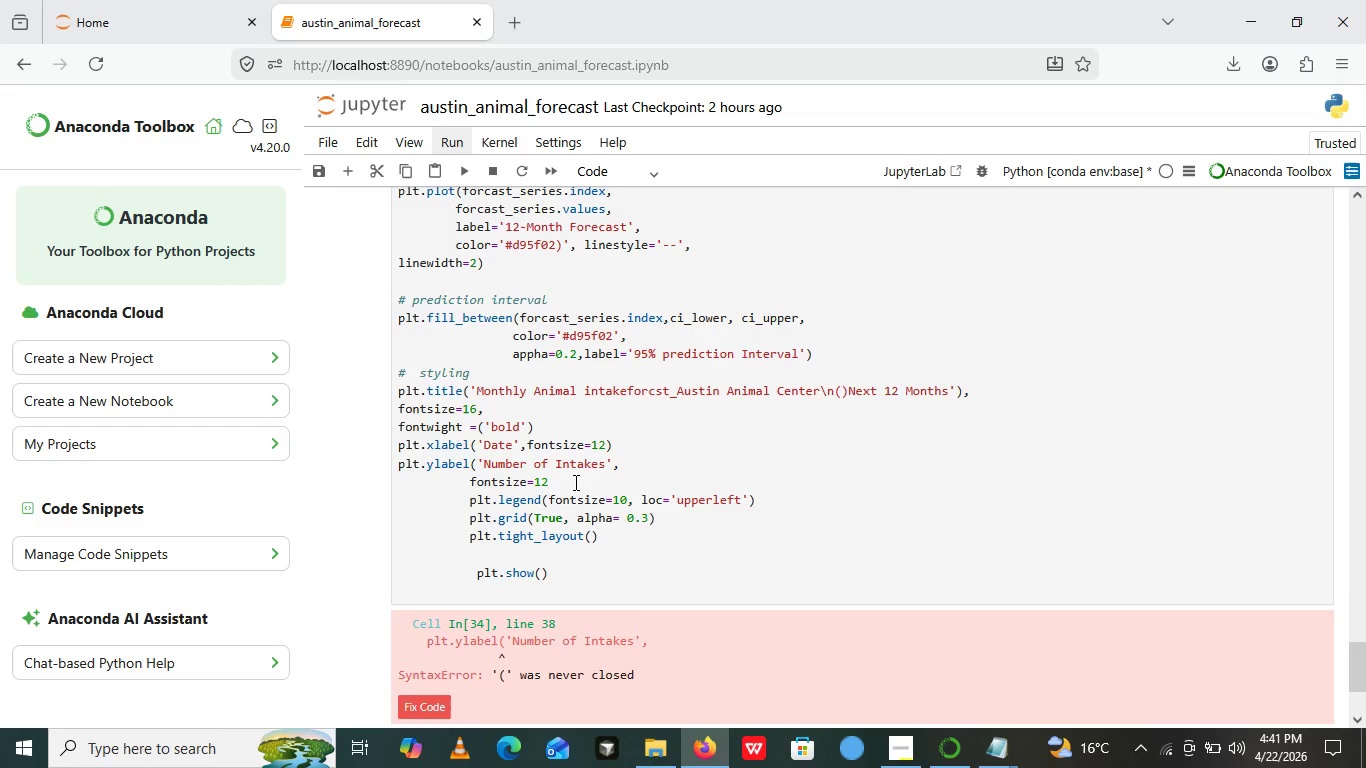 
left_click([576, 484])
 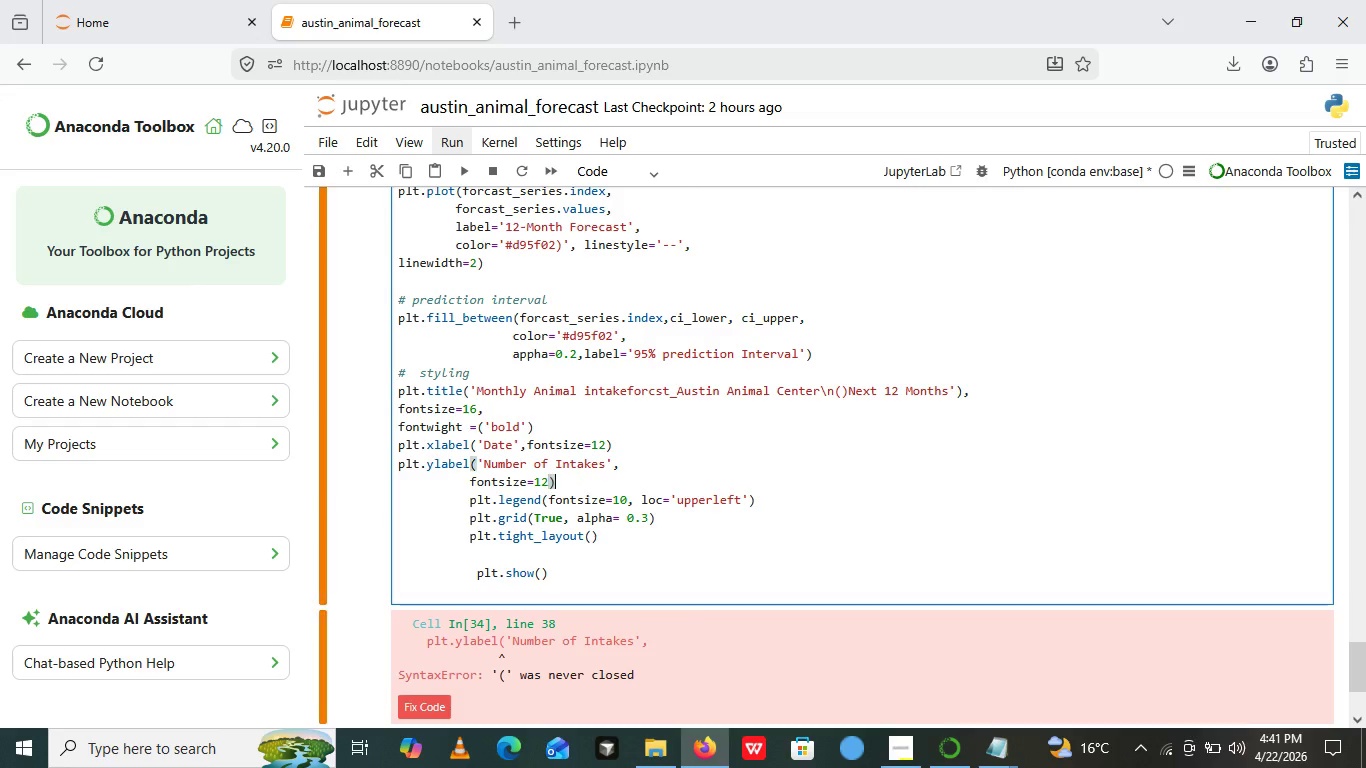 
key(Shift+0)
 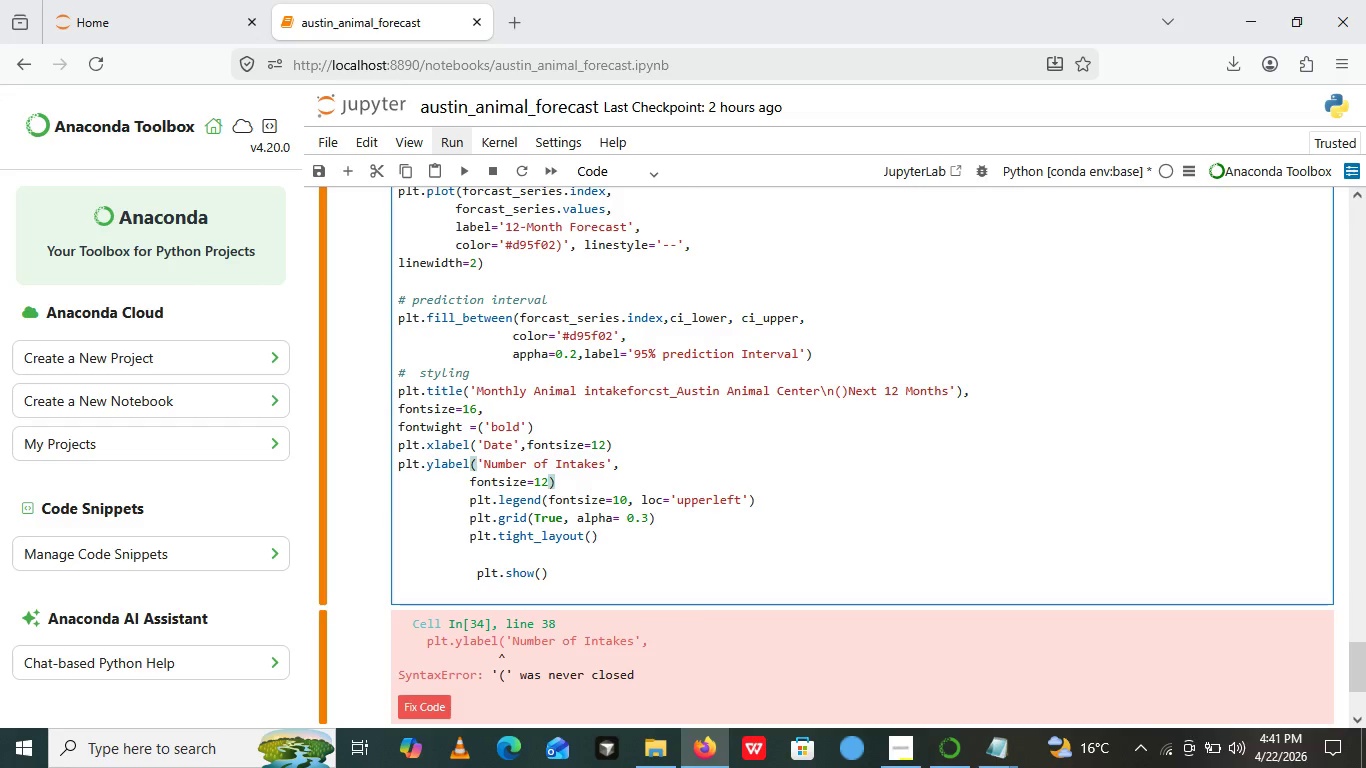 
wait(16.06)
 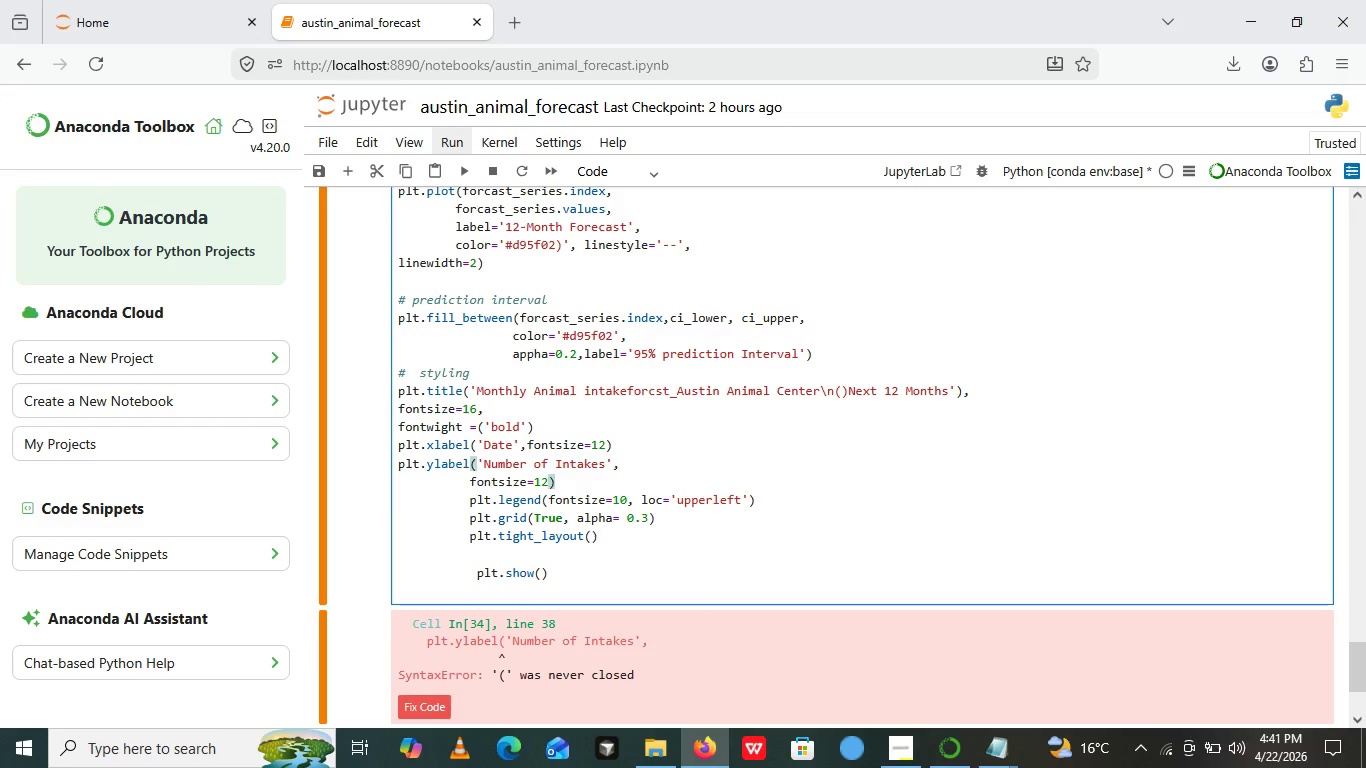 
left_click([469, 172])
 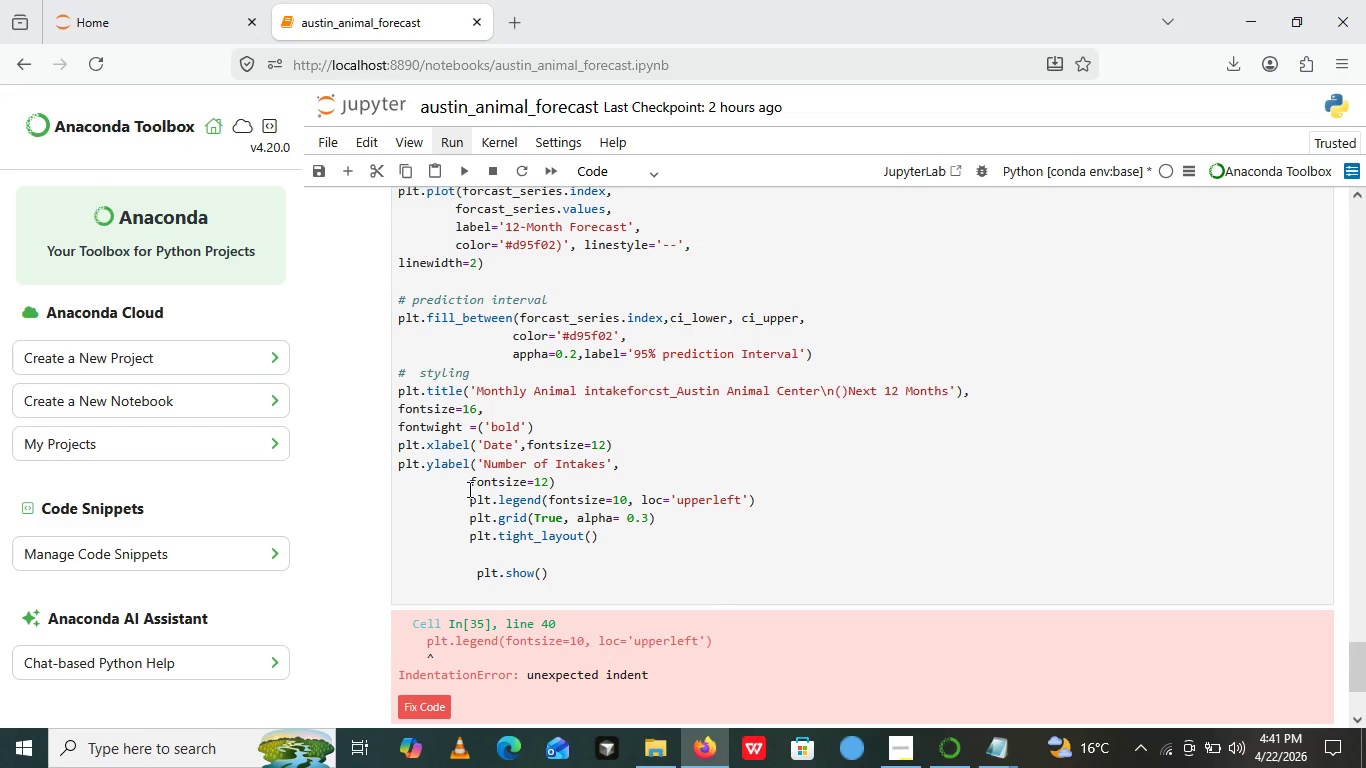 
wait(6.08)
 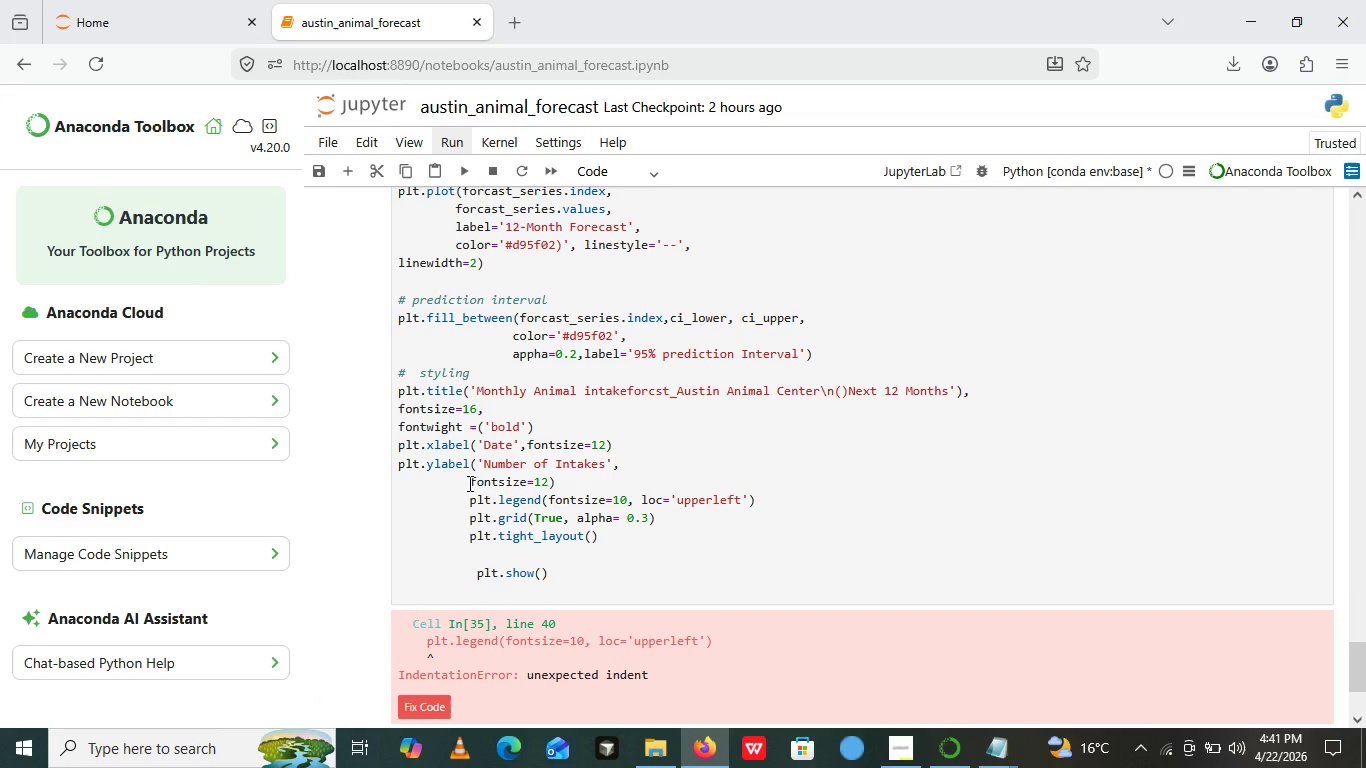 
left_click([466, 500])
 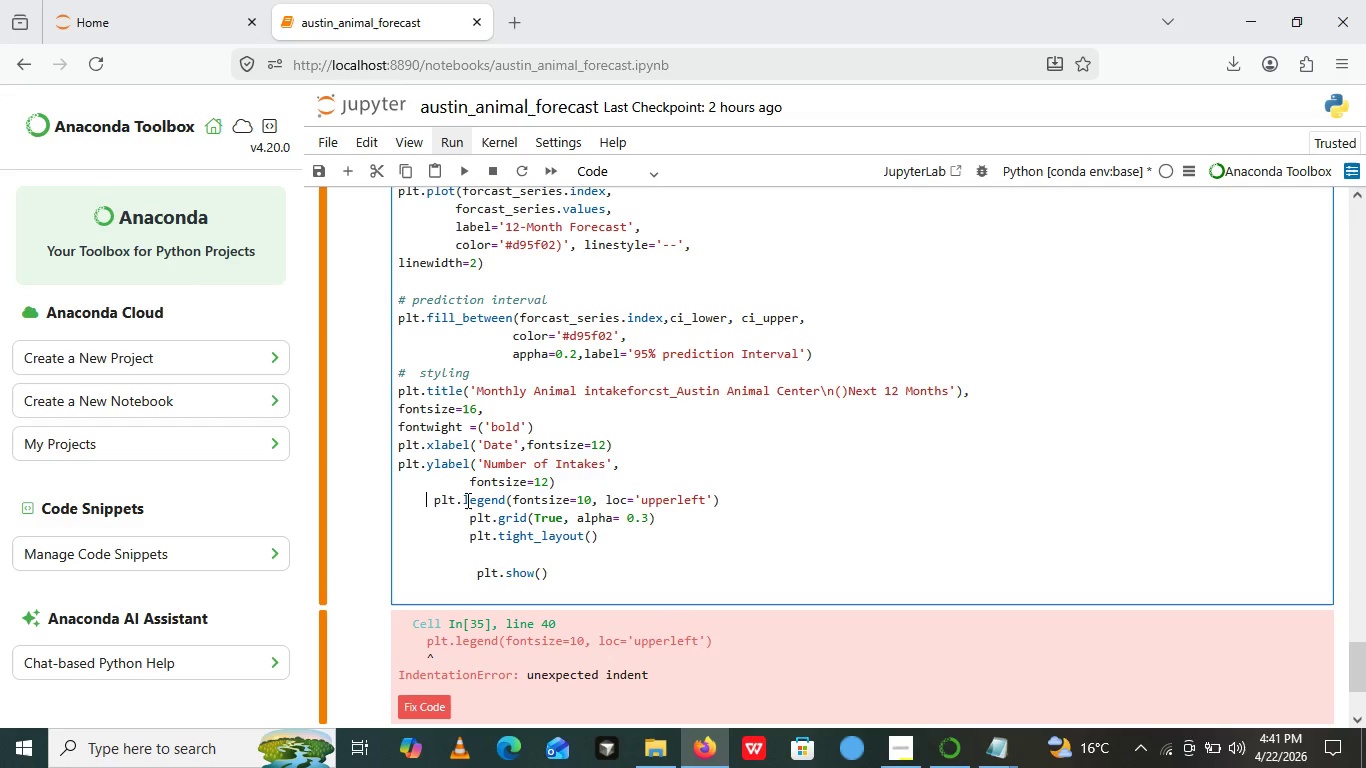 
key(Backspace)
 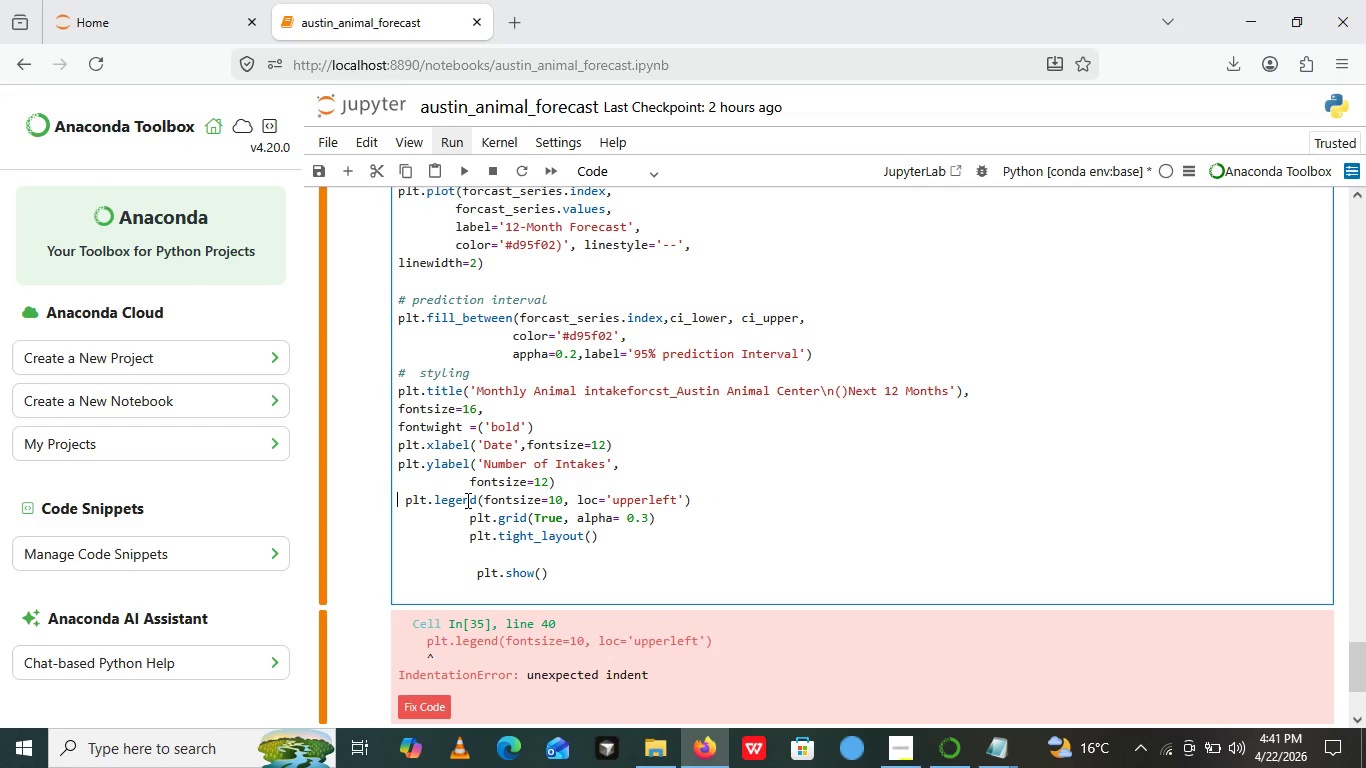 
key(Backspace)
 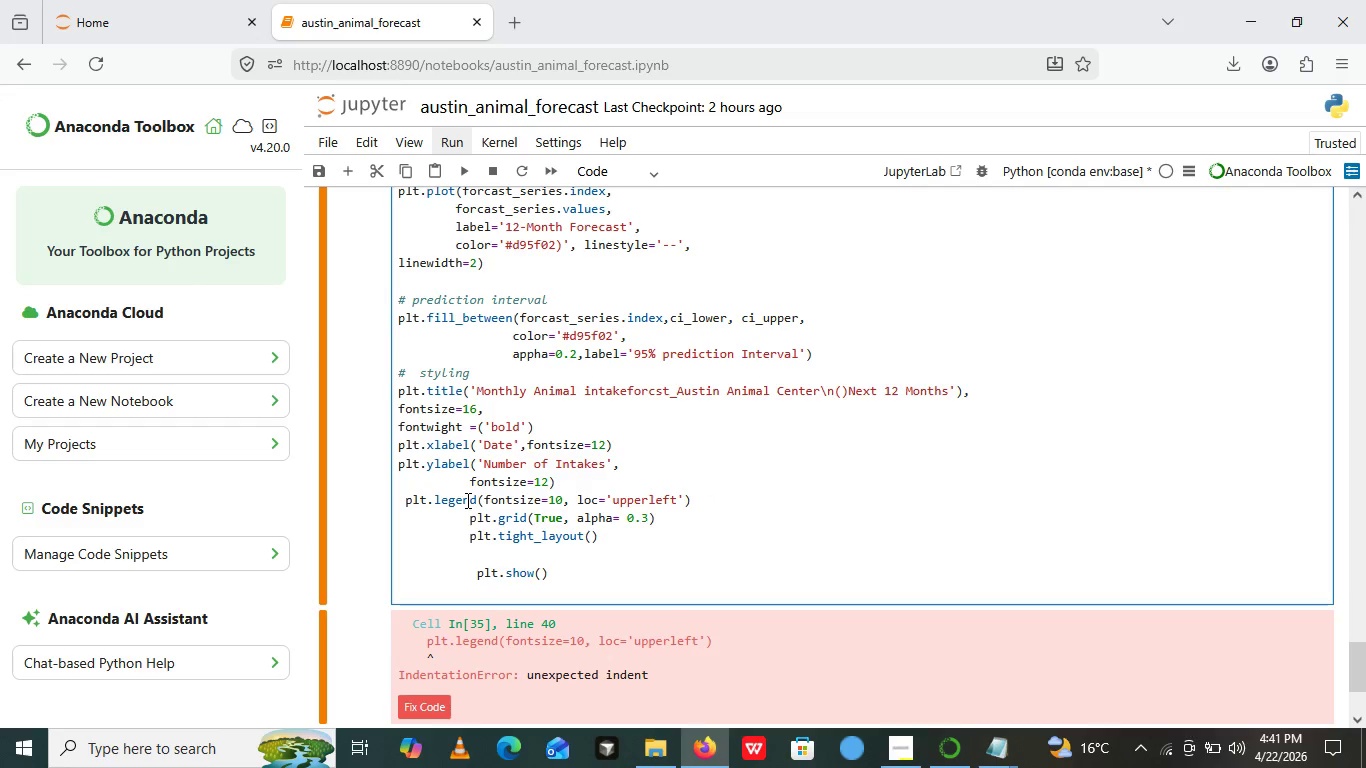 
key(Backspace)
 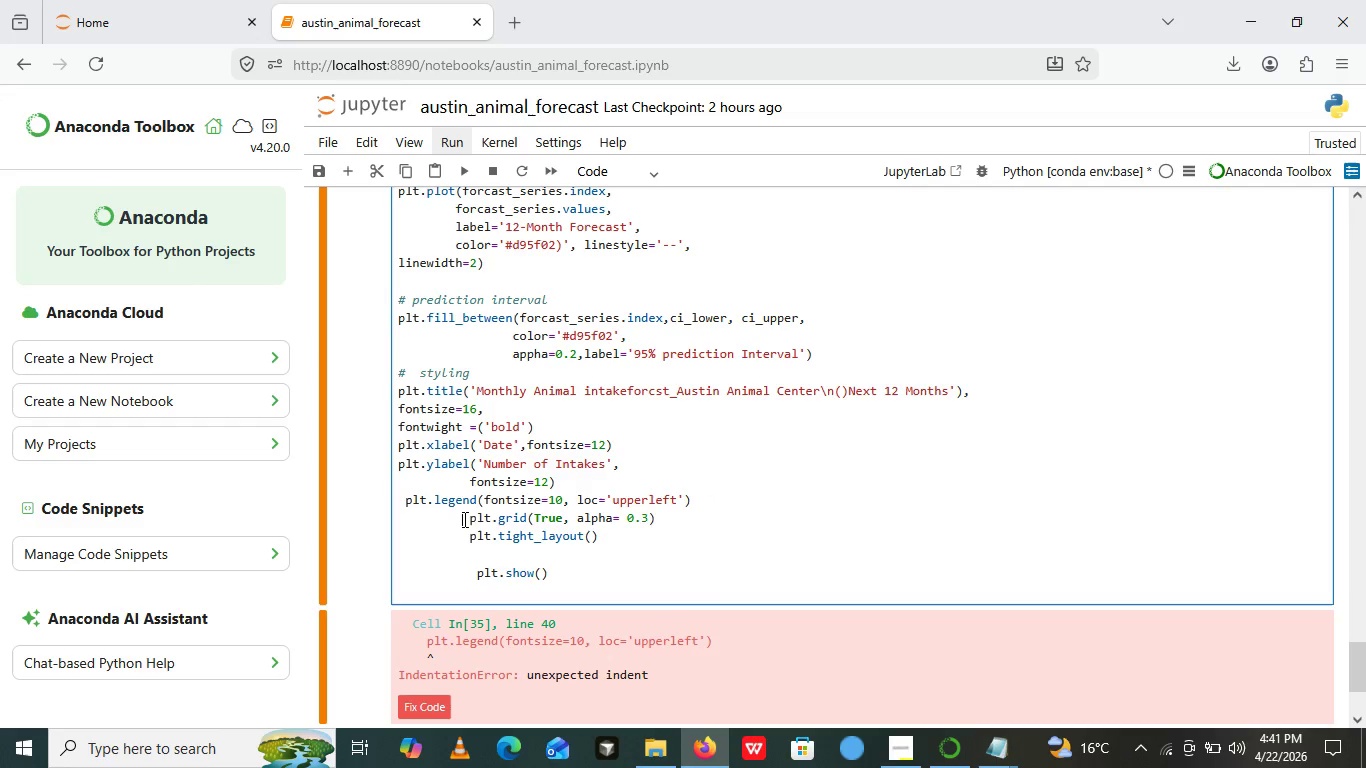 
left_click([463, 519])
 